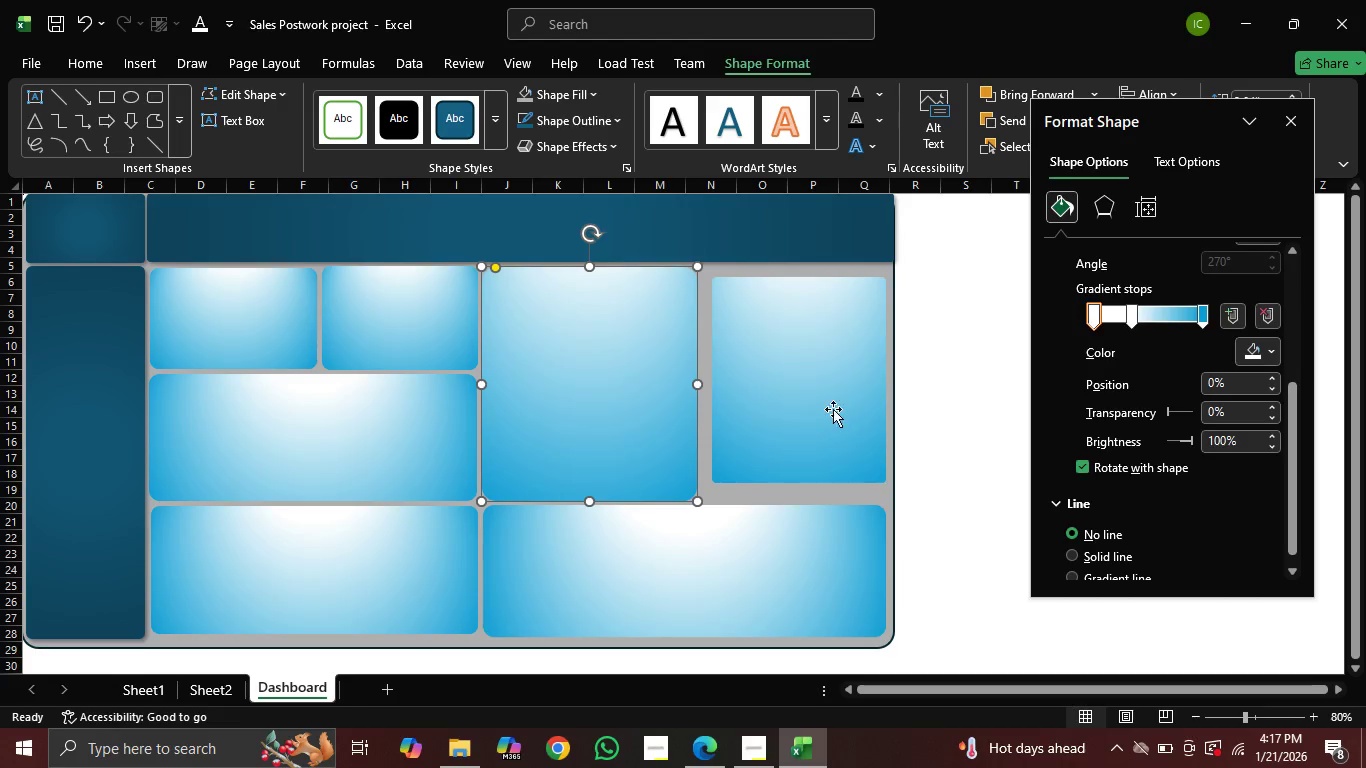 
left_click([831, 406])
 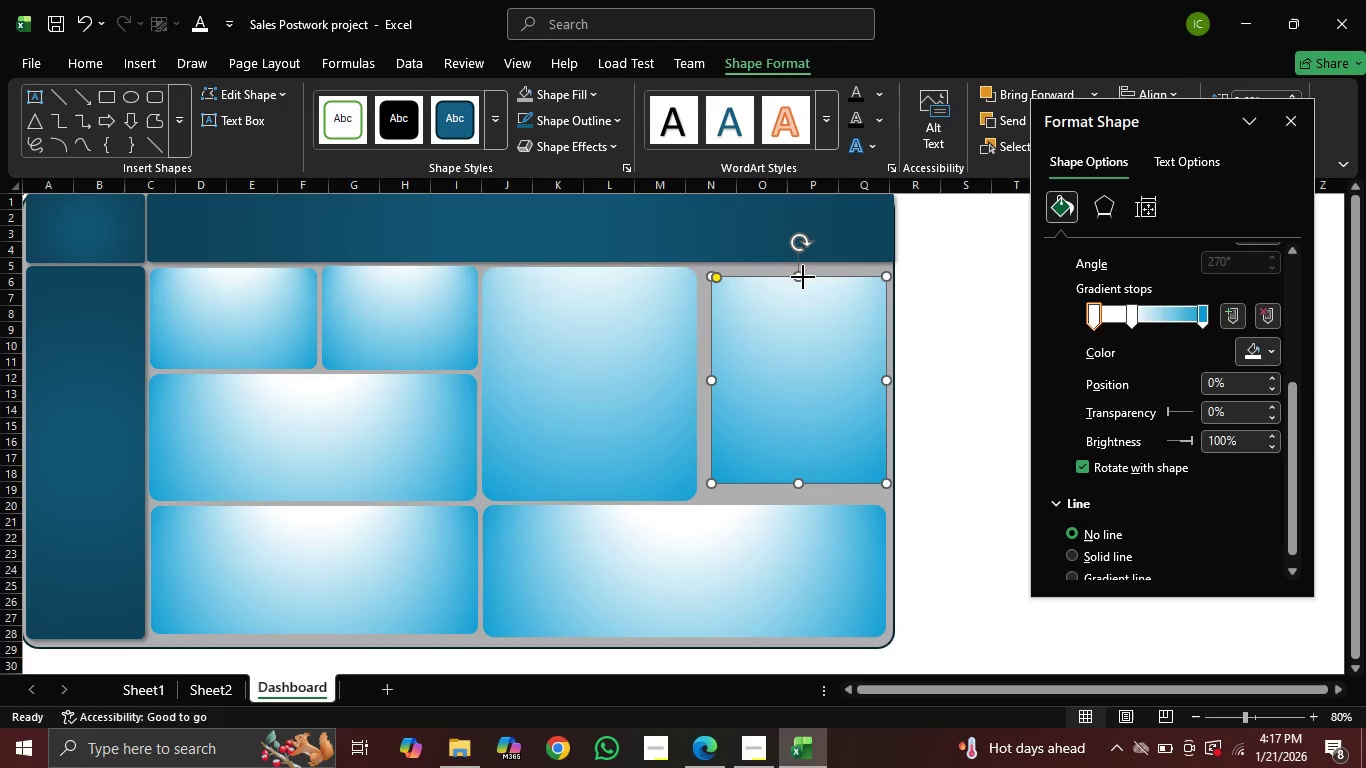 
left_click_drag(start_coordinate=[797, 277], to_coordinate=[798, 265])
 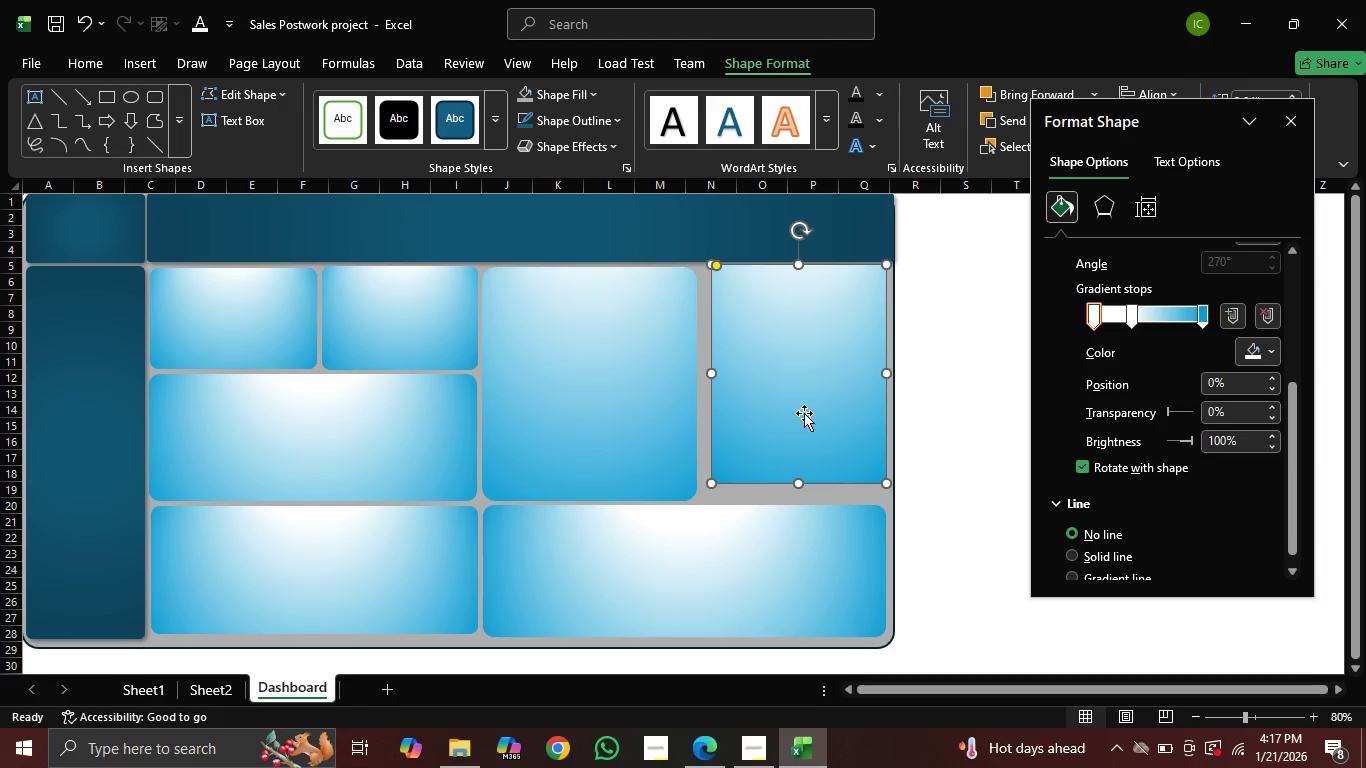 
left_click_drag(start_coordinate=[790, 442], to_coordinate=[772, 482])
 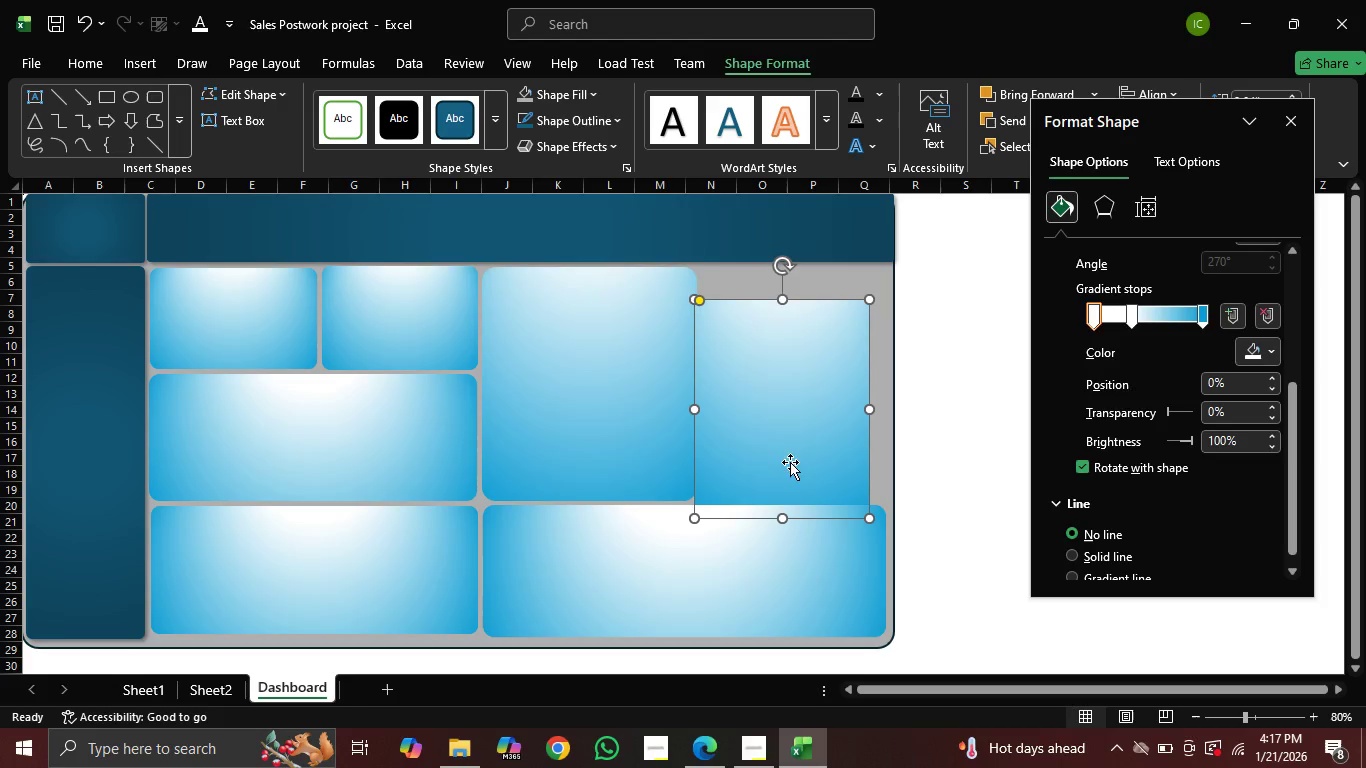 
left_click_drag(start_coordinate=[798, 451], to_coordinate=[809, 419])
 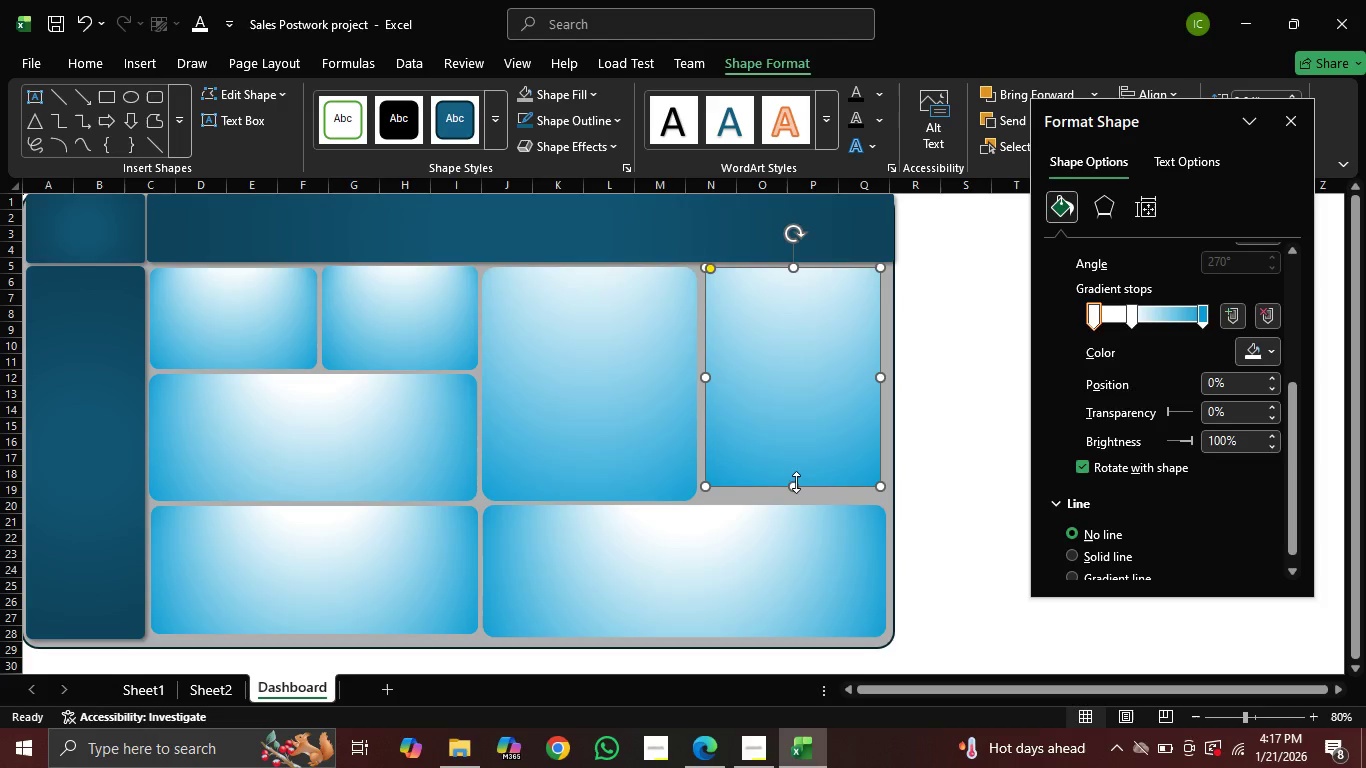 
left_click_drag(start_coordinate=[798, 482], to_coordinate=[790, 499])
 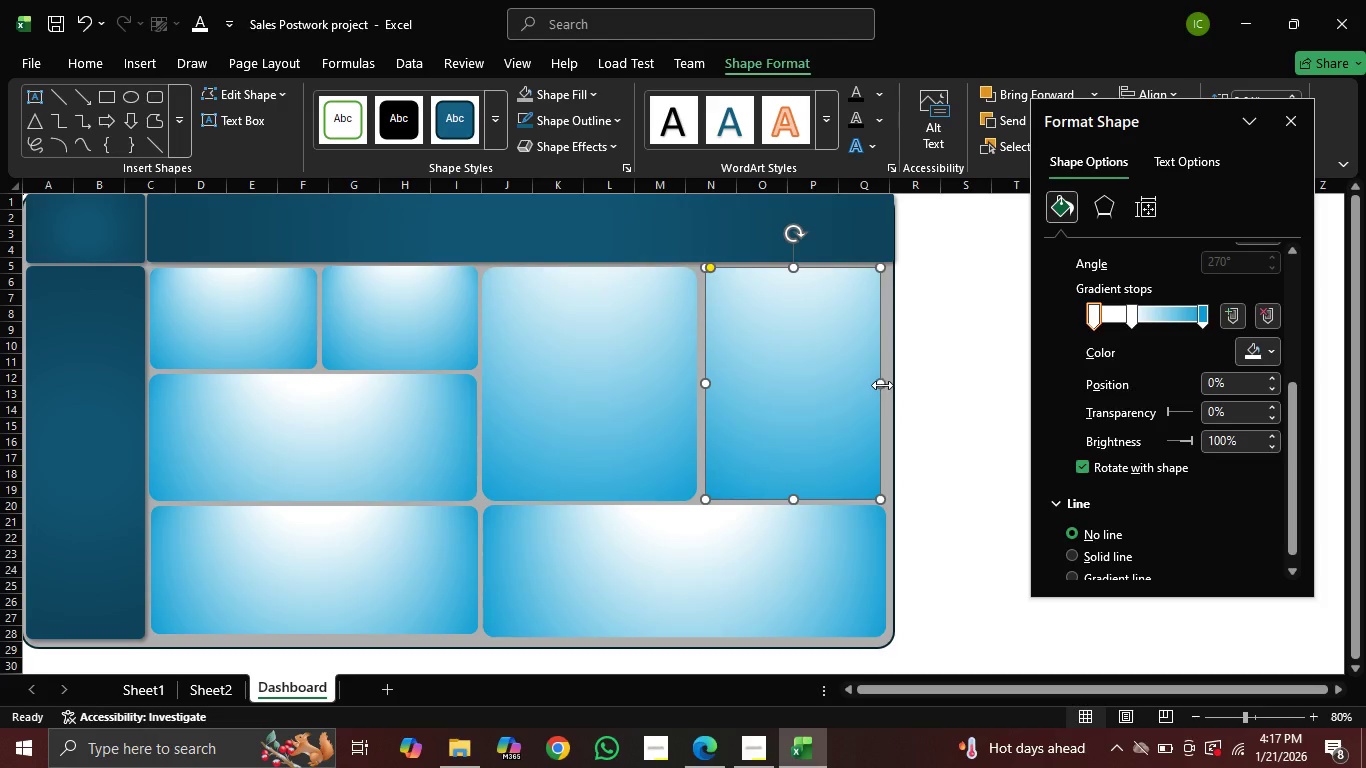 
left_click_drag(start_coordinate=[882, 385], to_coordinate=[894, 390])
 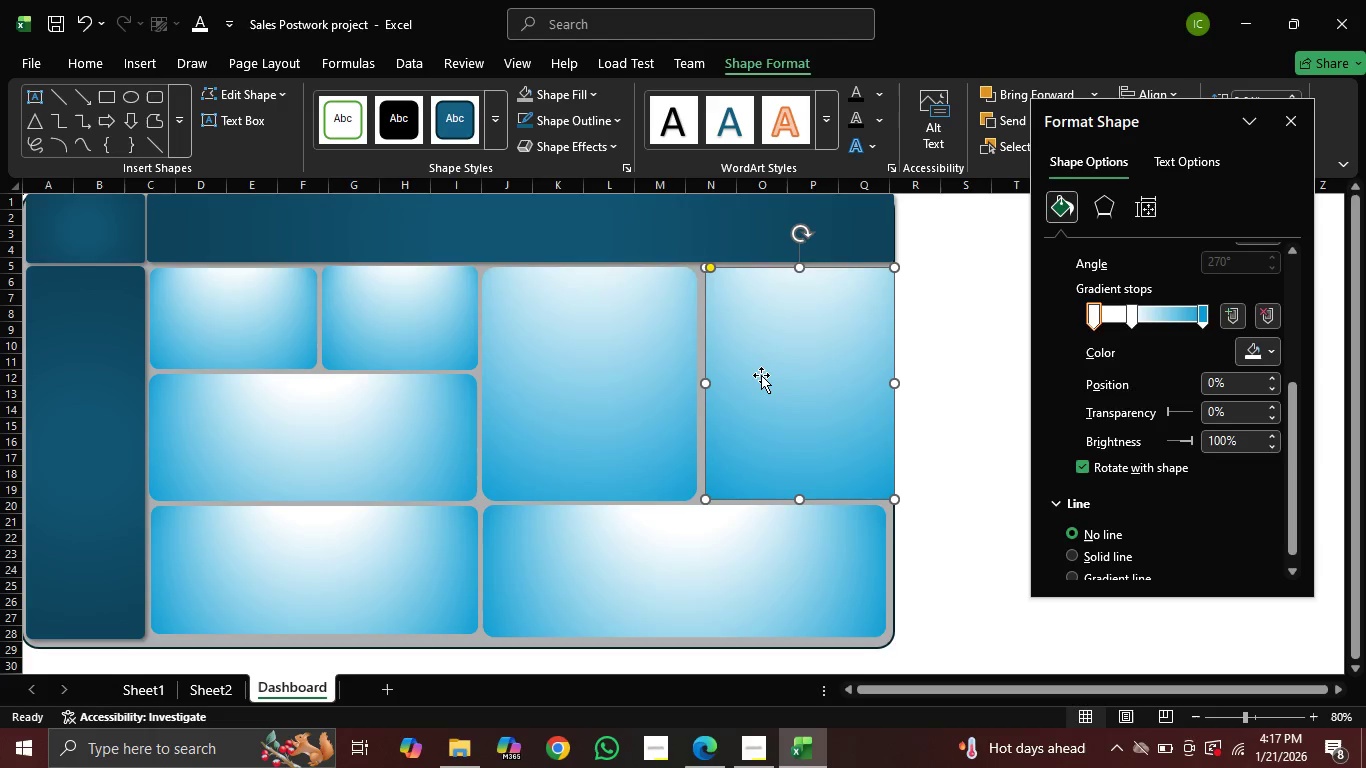 
left_click_drag(start_coordinate=[769, 374], to_coordinate=[763, 375])
 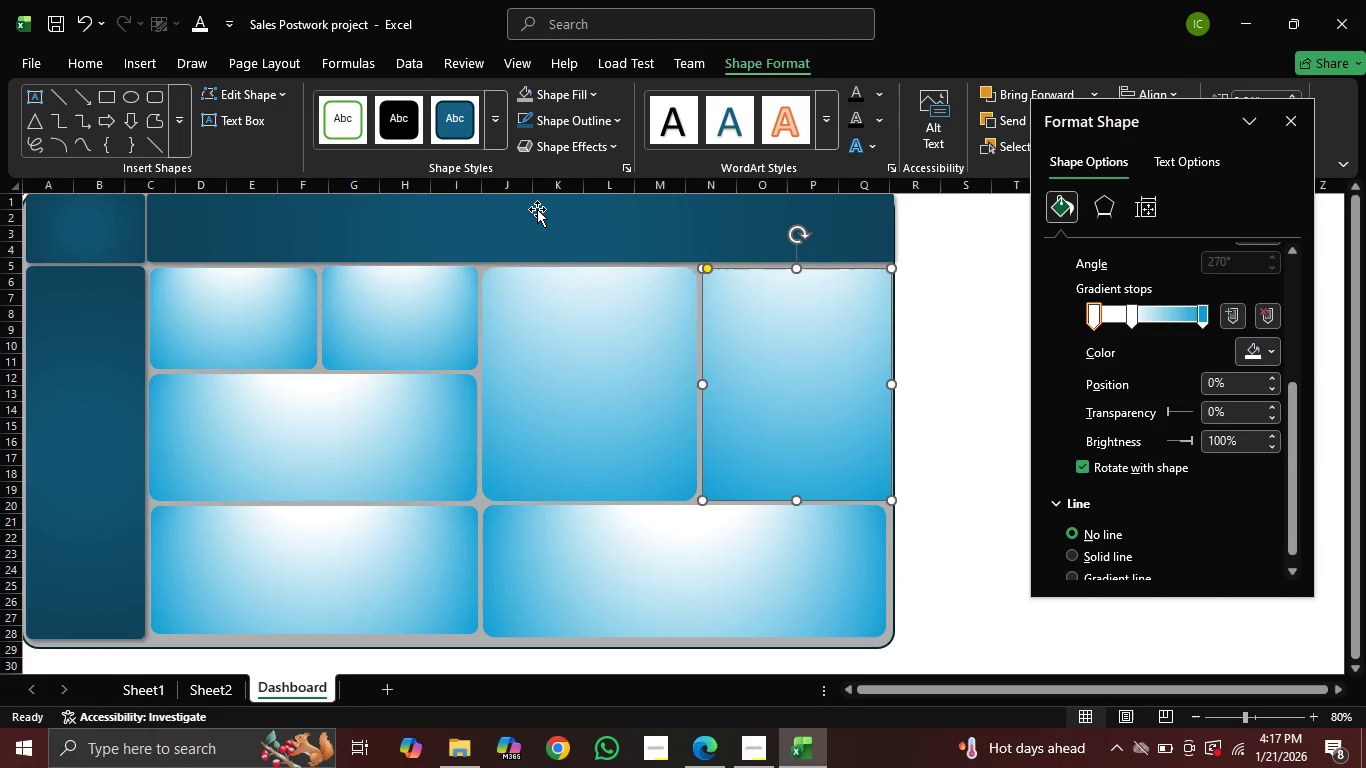 
left_click([524, 224])
 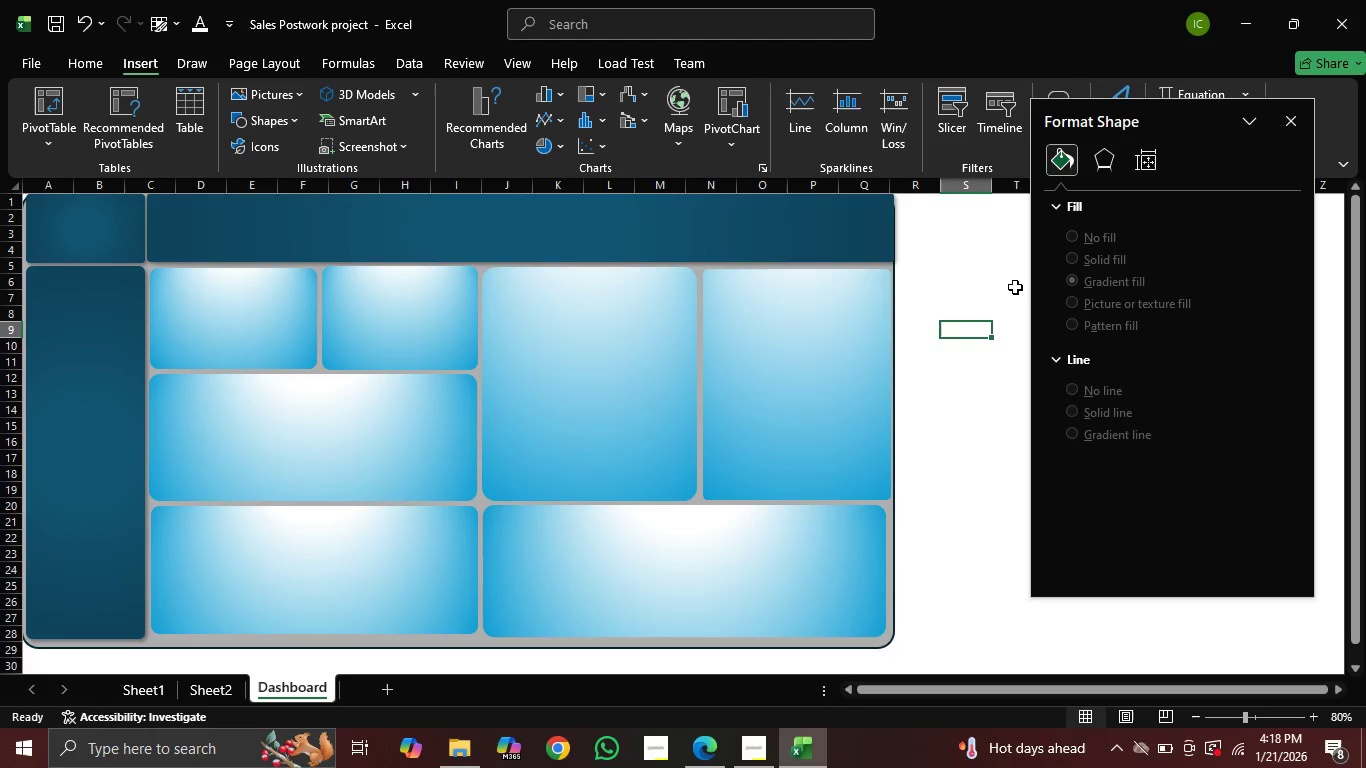 
wait(5.78)
 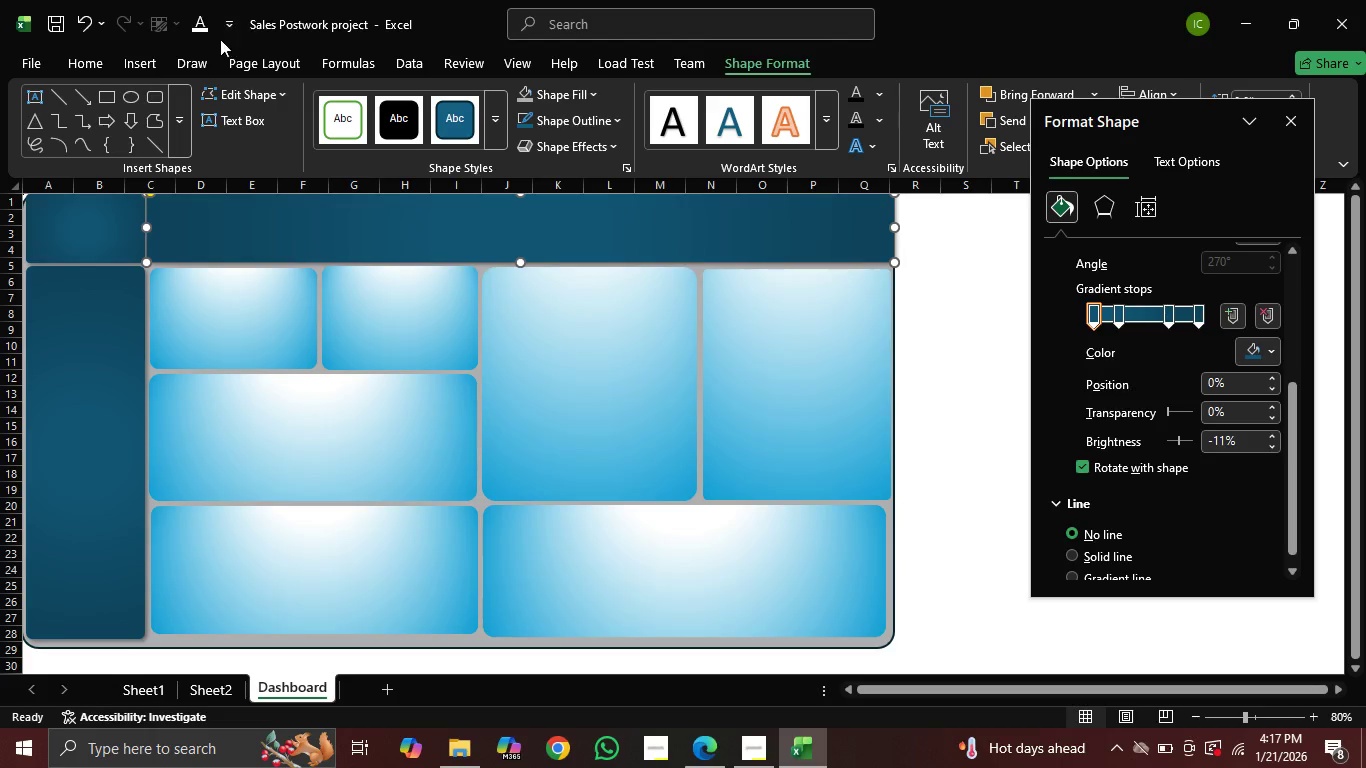 
left_click([1288, 108])
 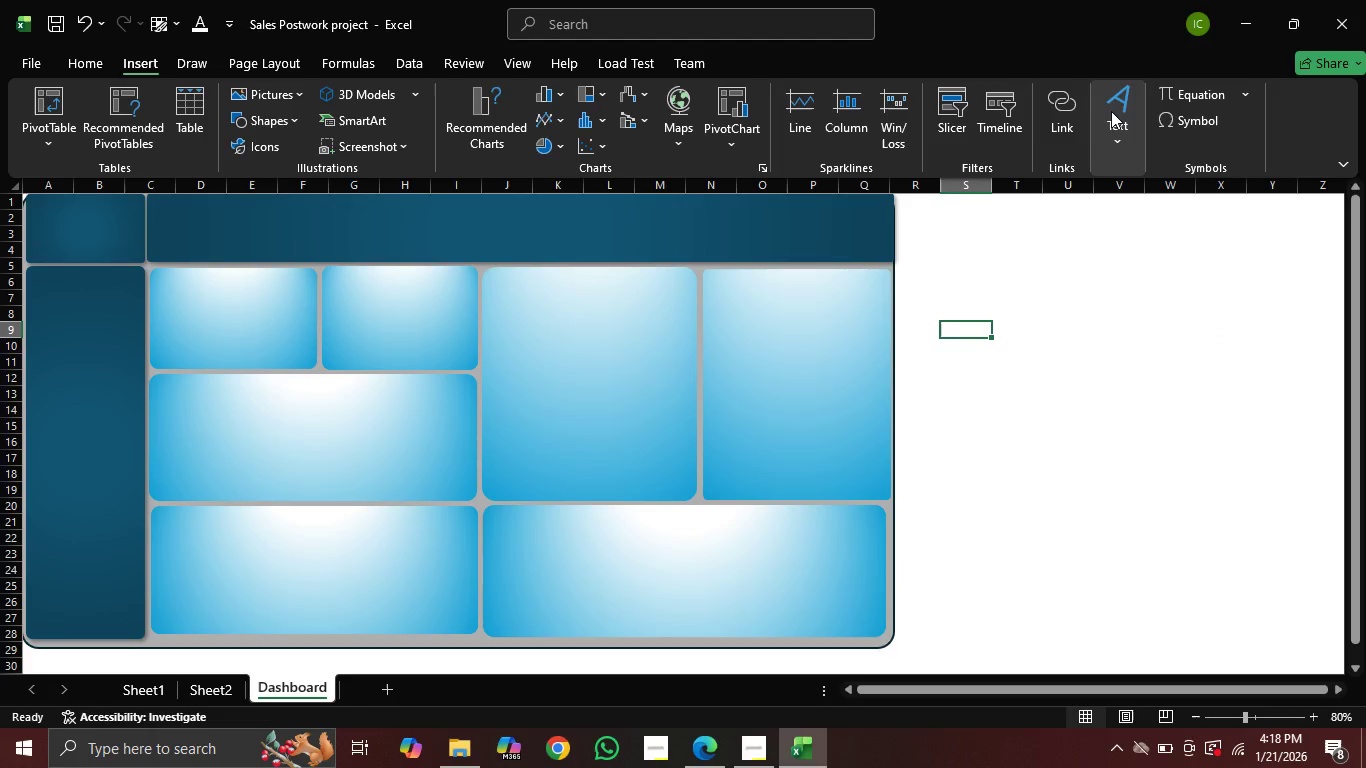 
left_click([1117, 109])
 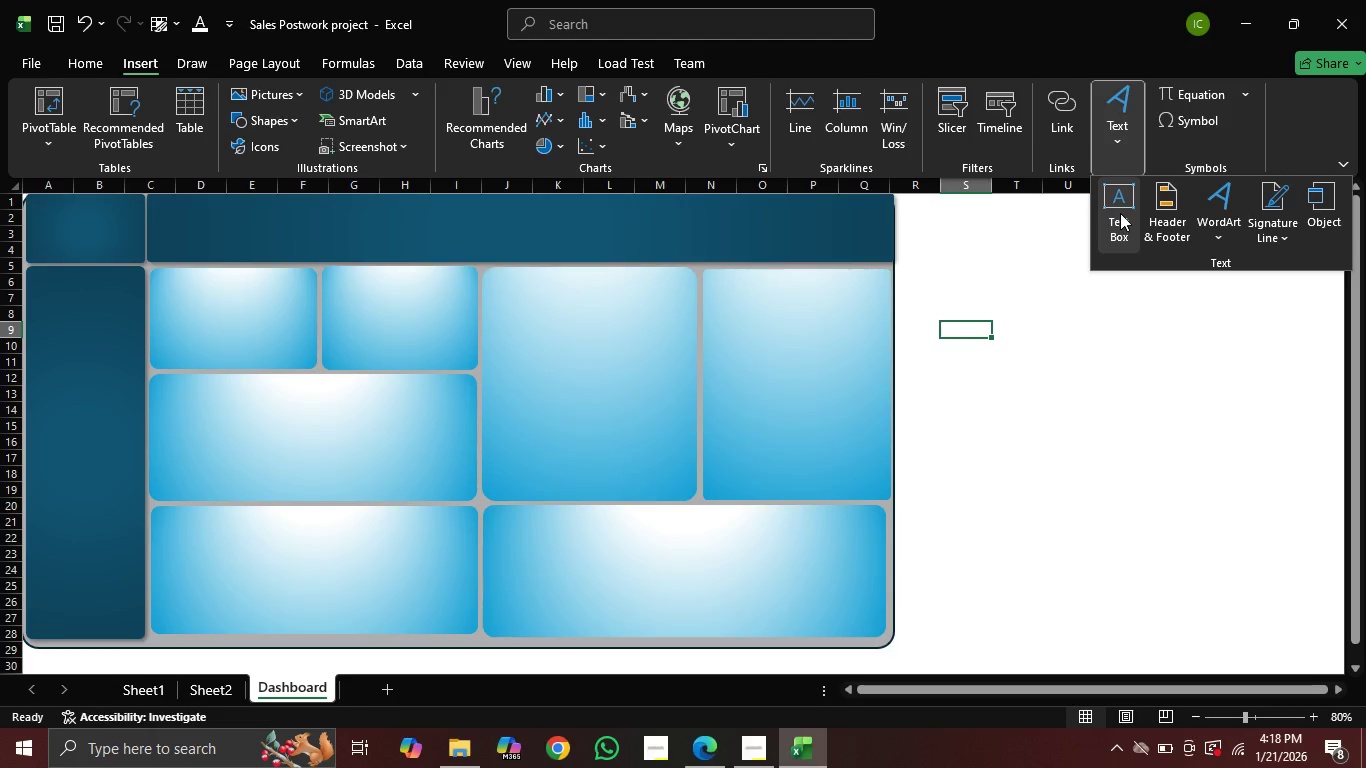 
left_click([1115, 205])
 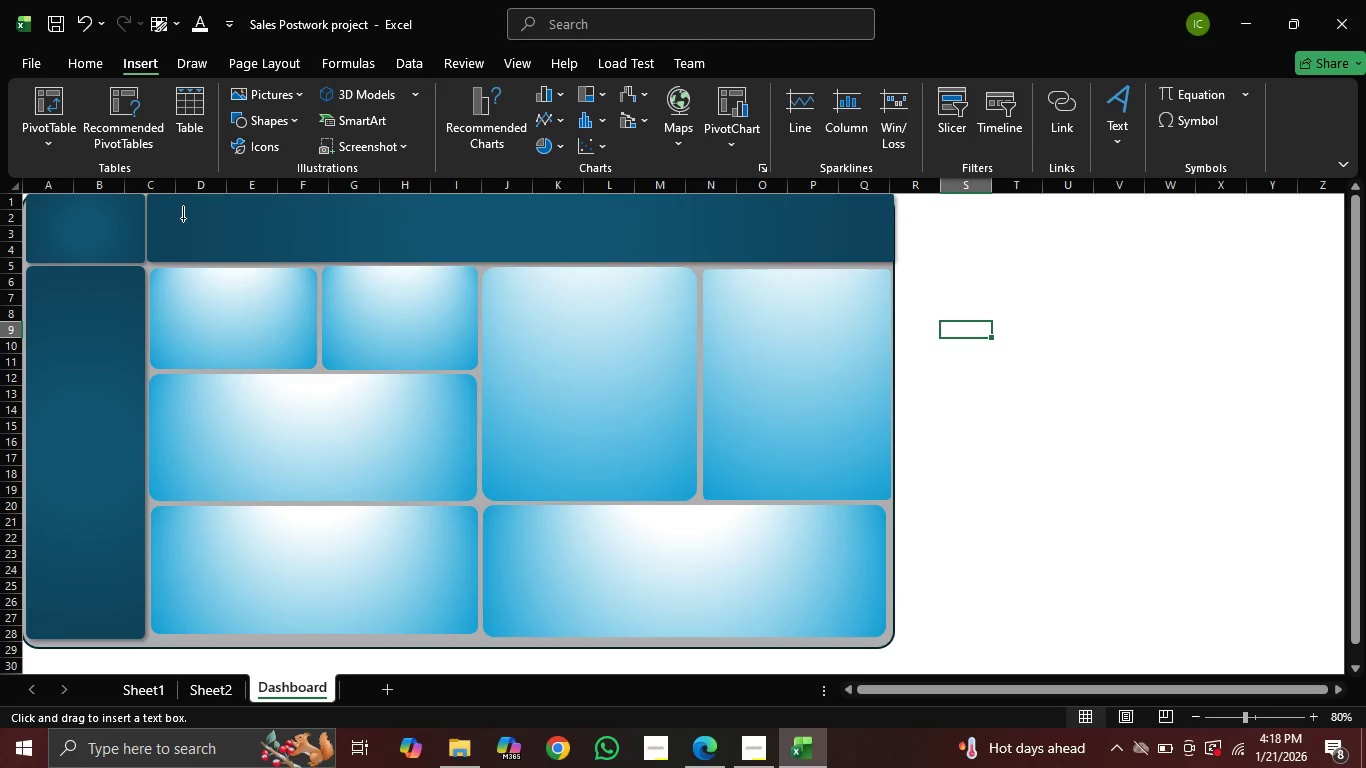 
left_click_drag(start_coordinate=[173, 206], to_coordinate=[790, 250])
 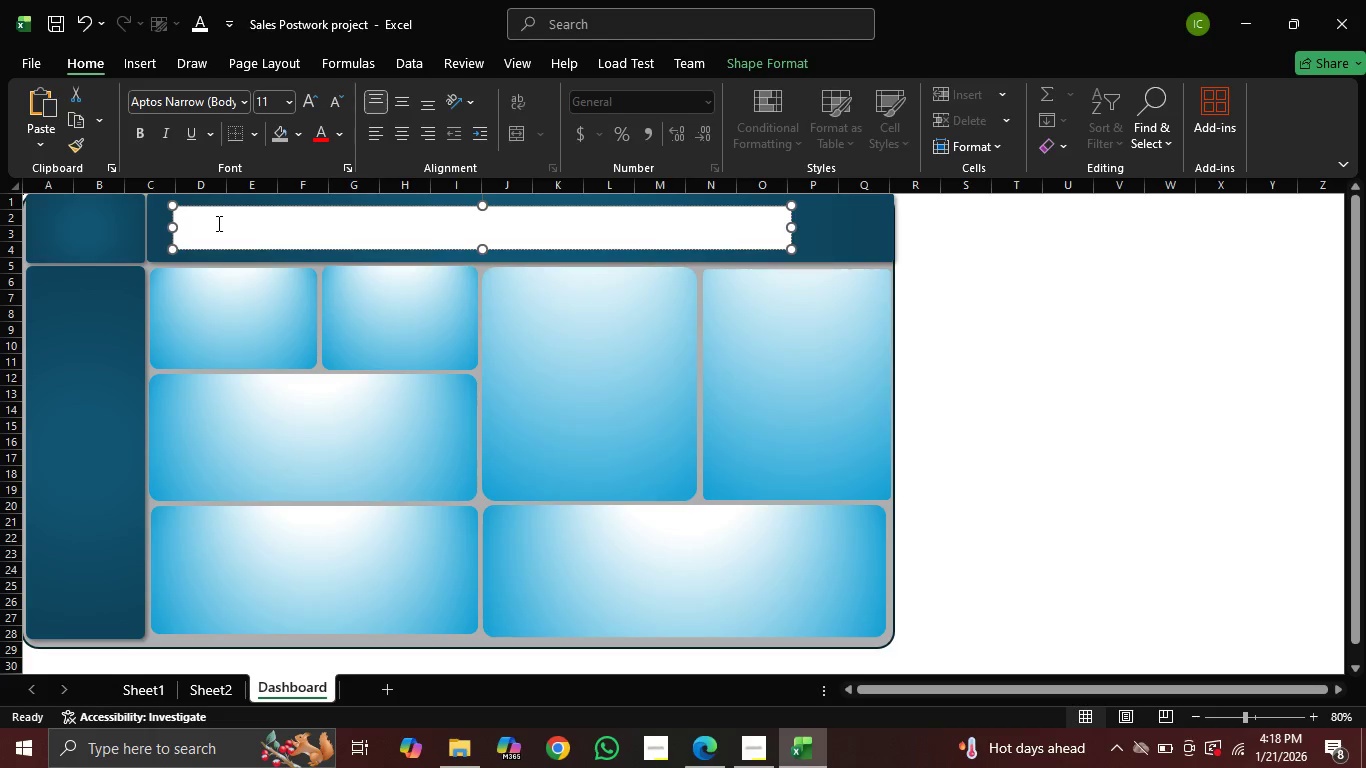 
wait(5.67)
 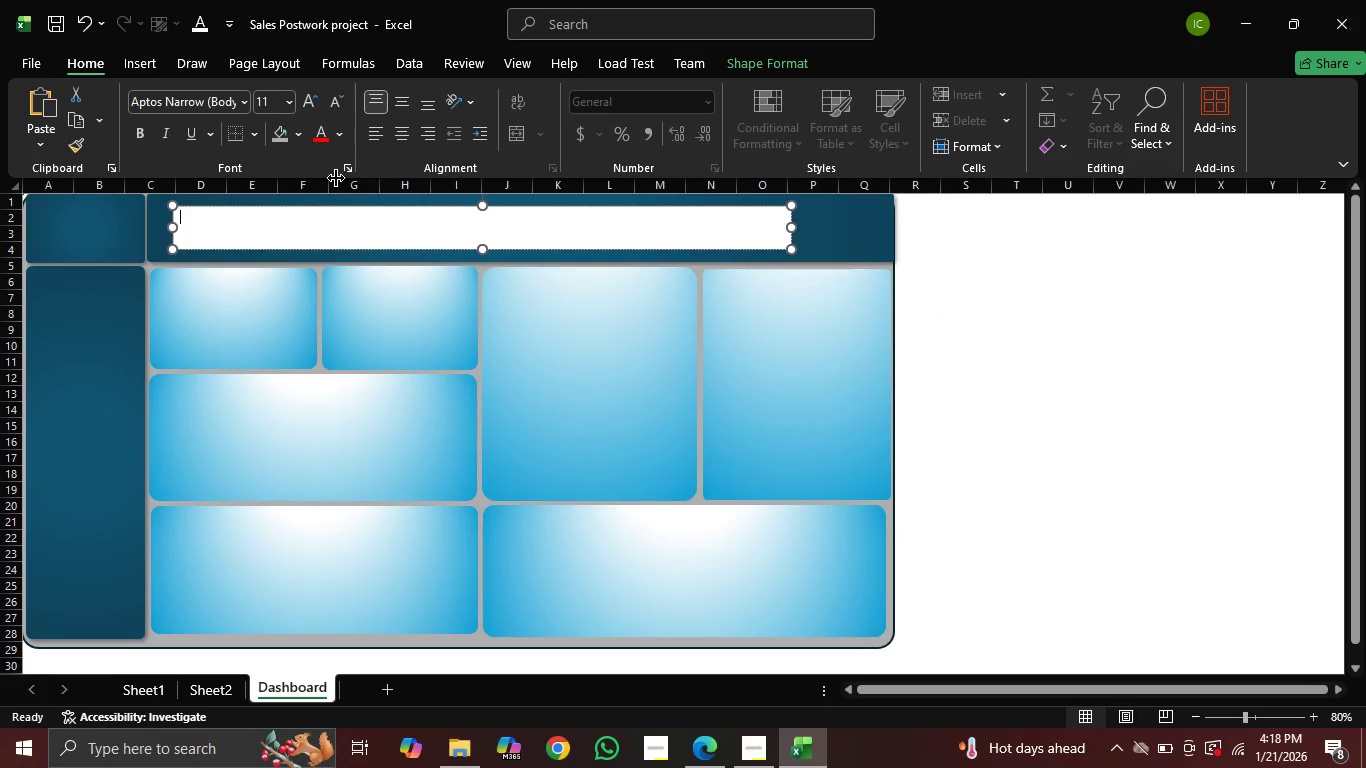 
type(SA)
key(Backspace)
 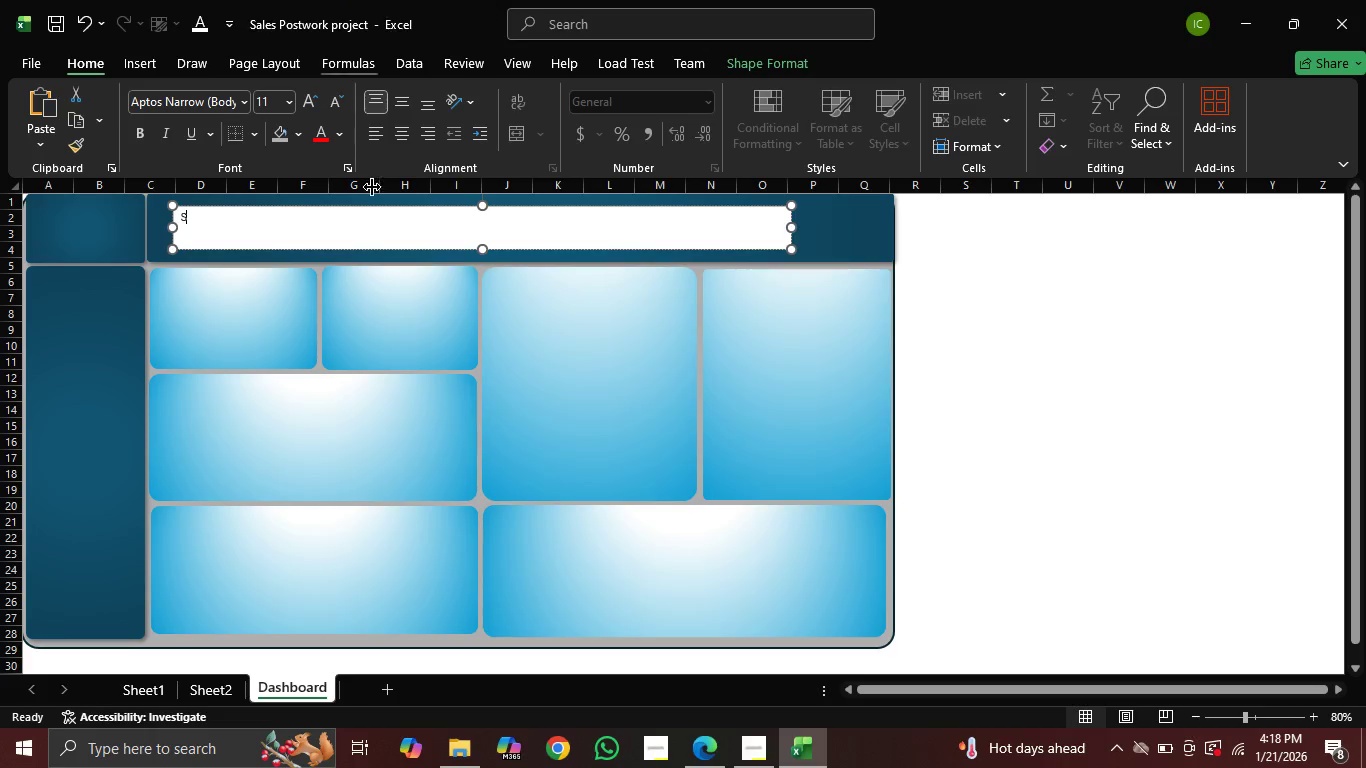 
wait(5.59)
 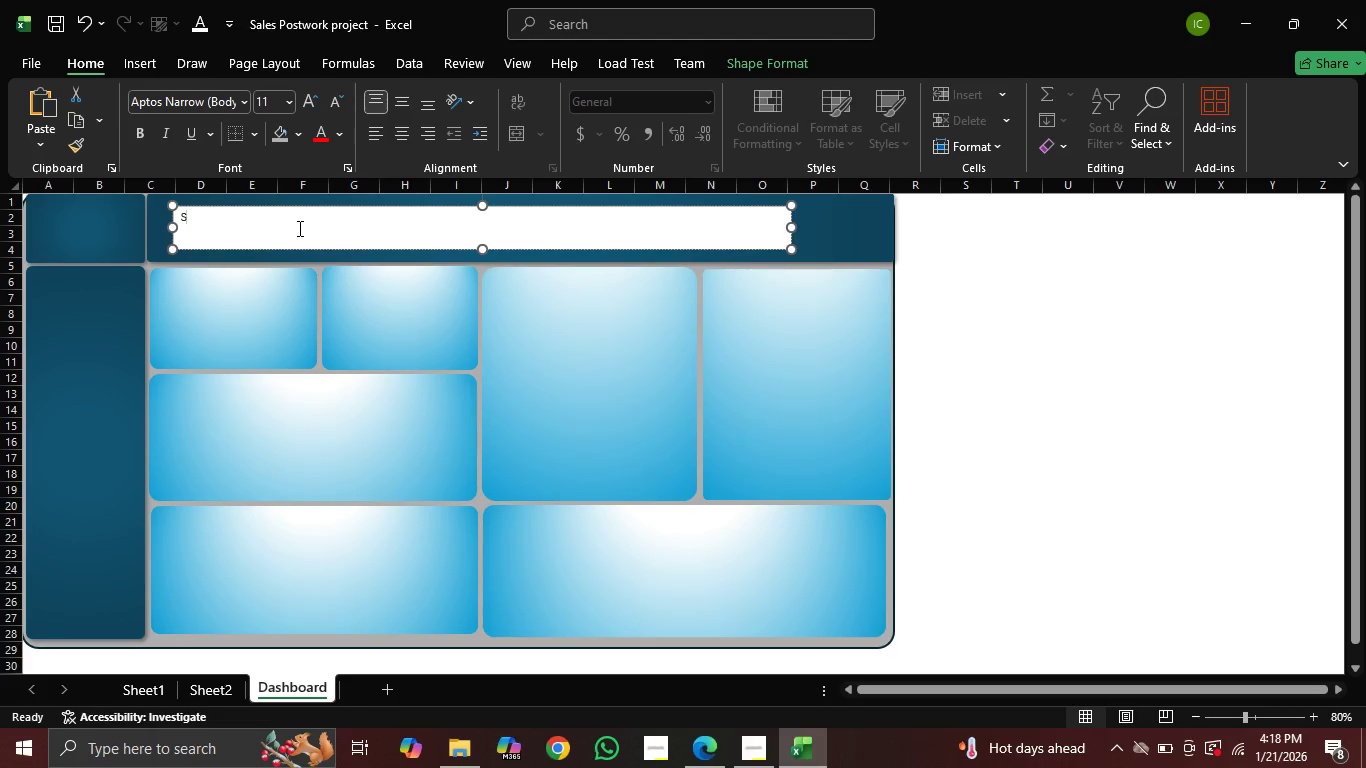 
left_click([756, 57])
 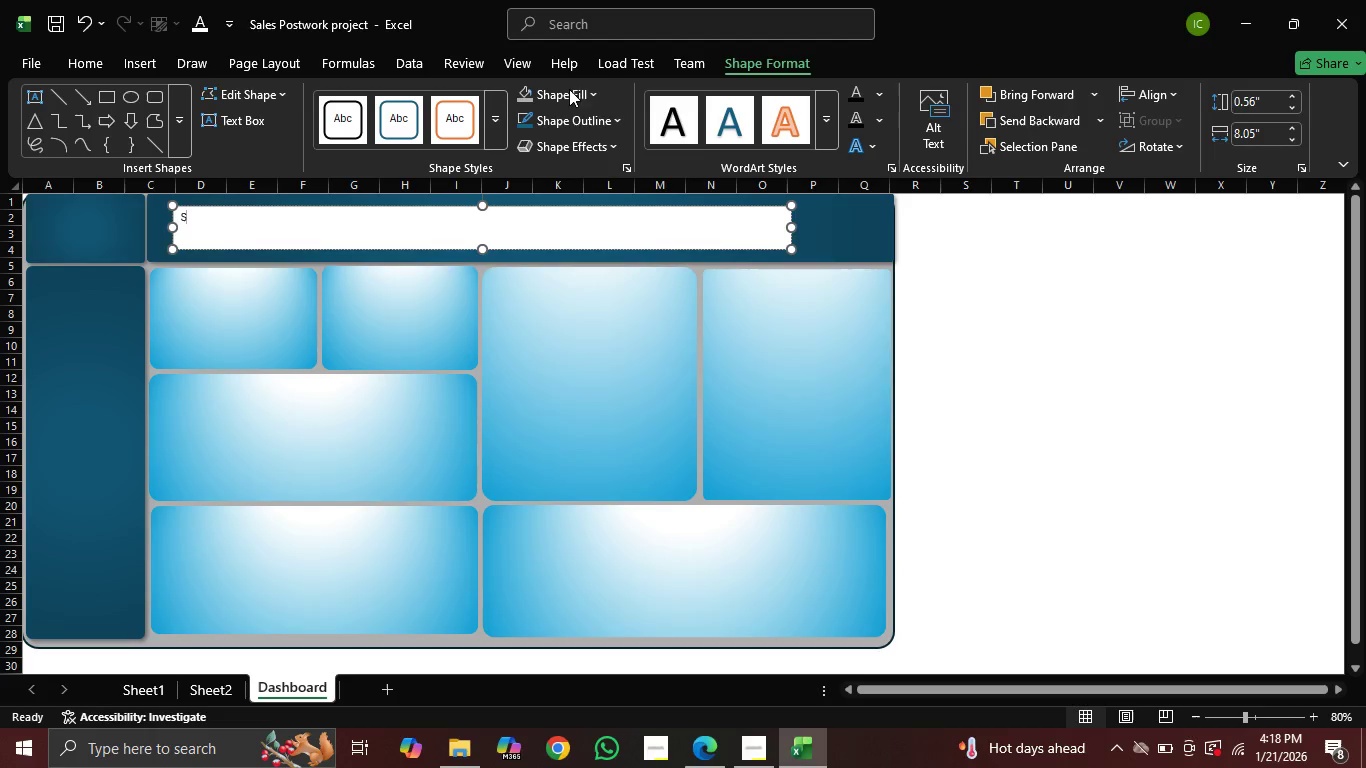 
left_click([578, 93])
 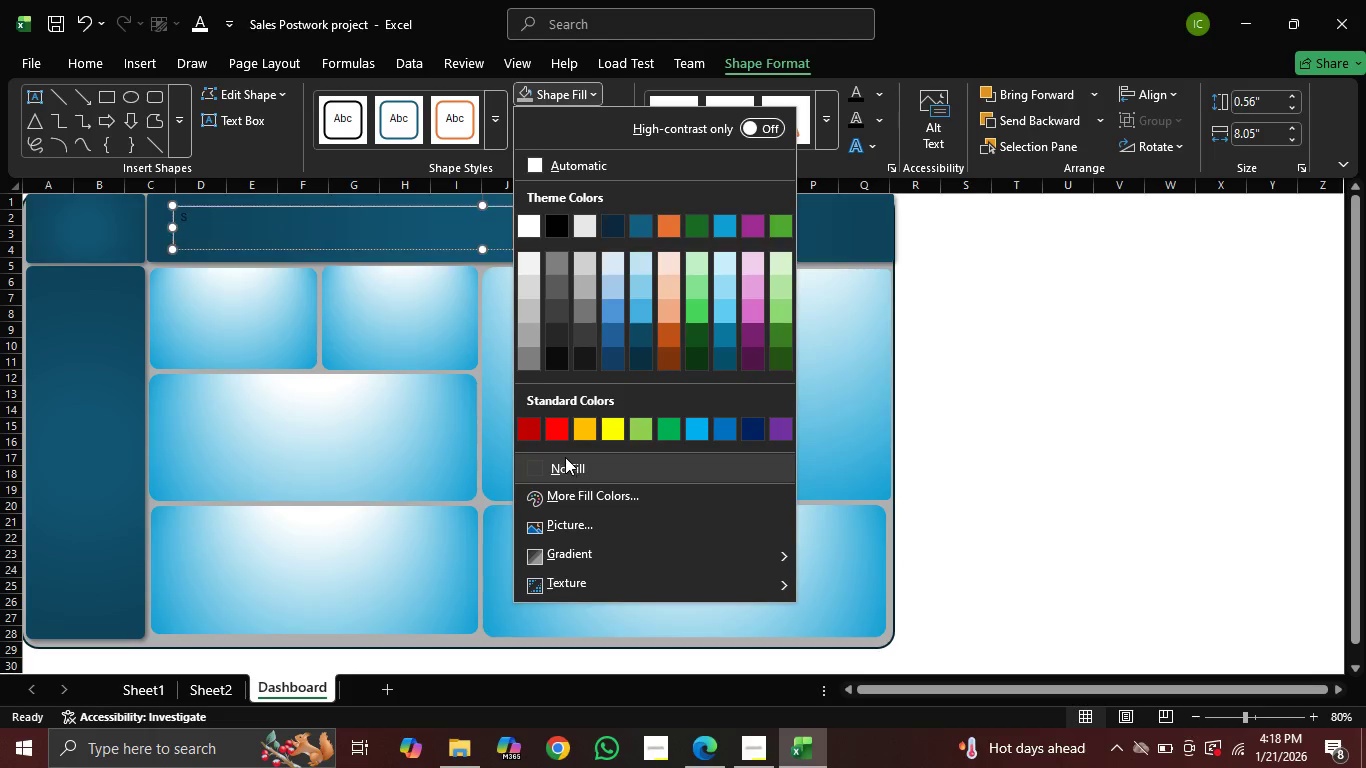 
left_click([565, 458])
 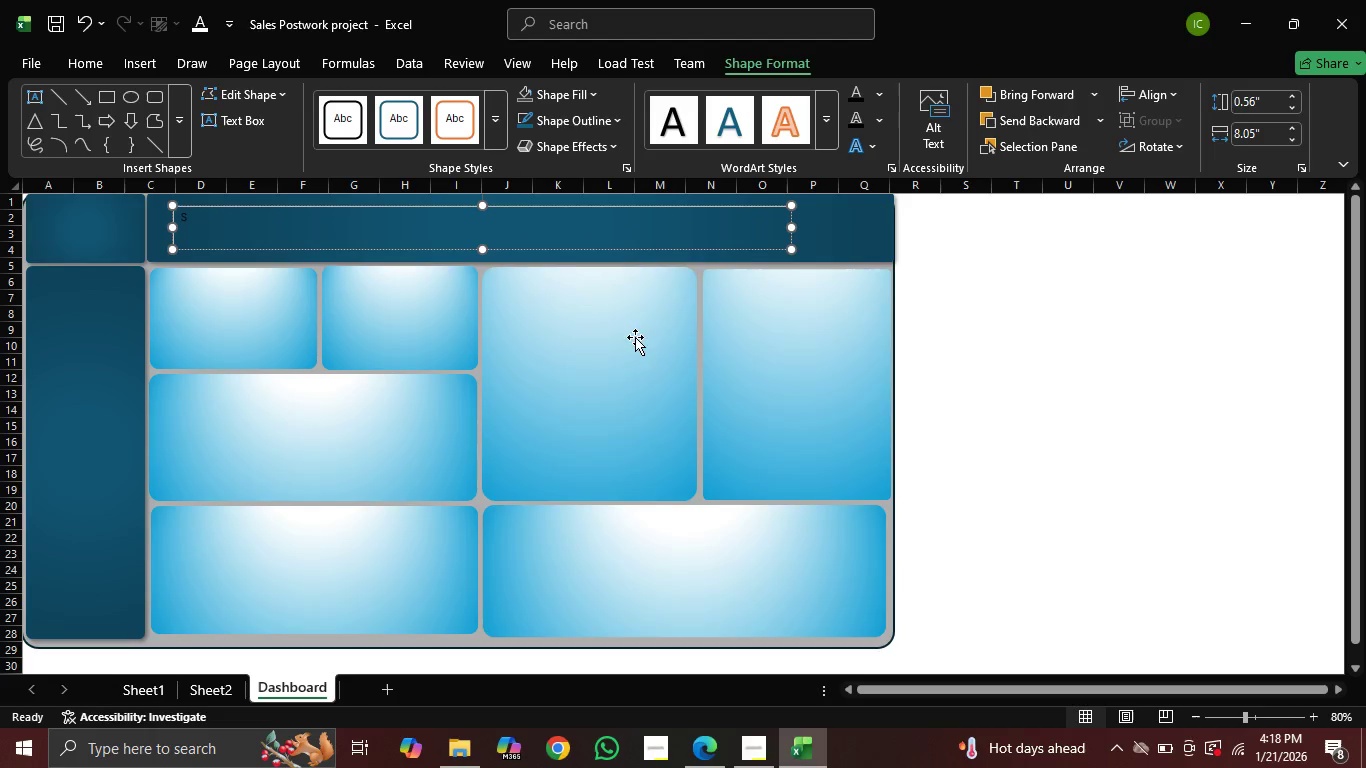 
type(ale)
 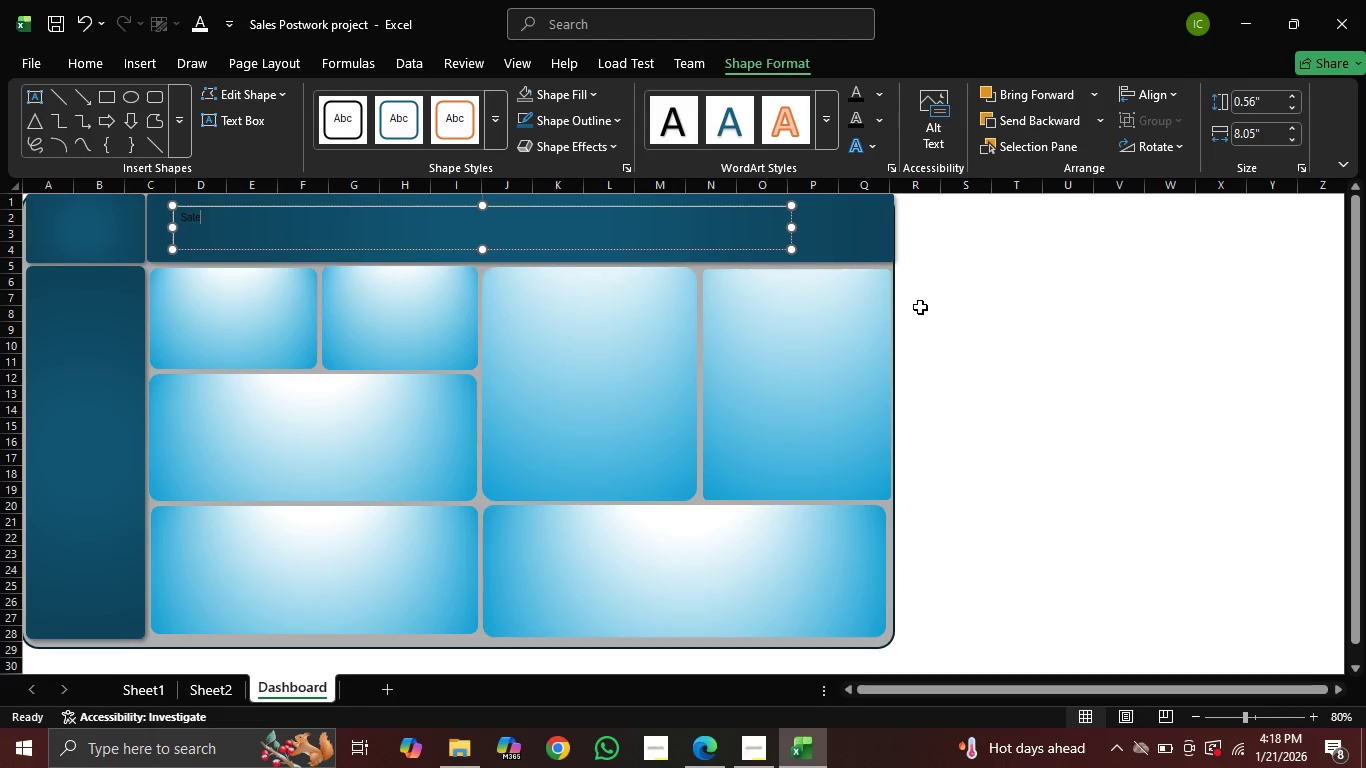 
type(s and)
 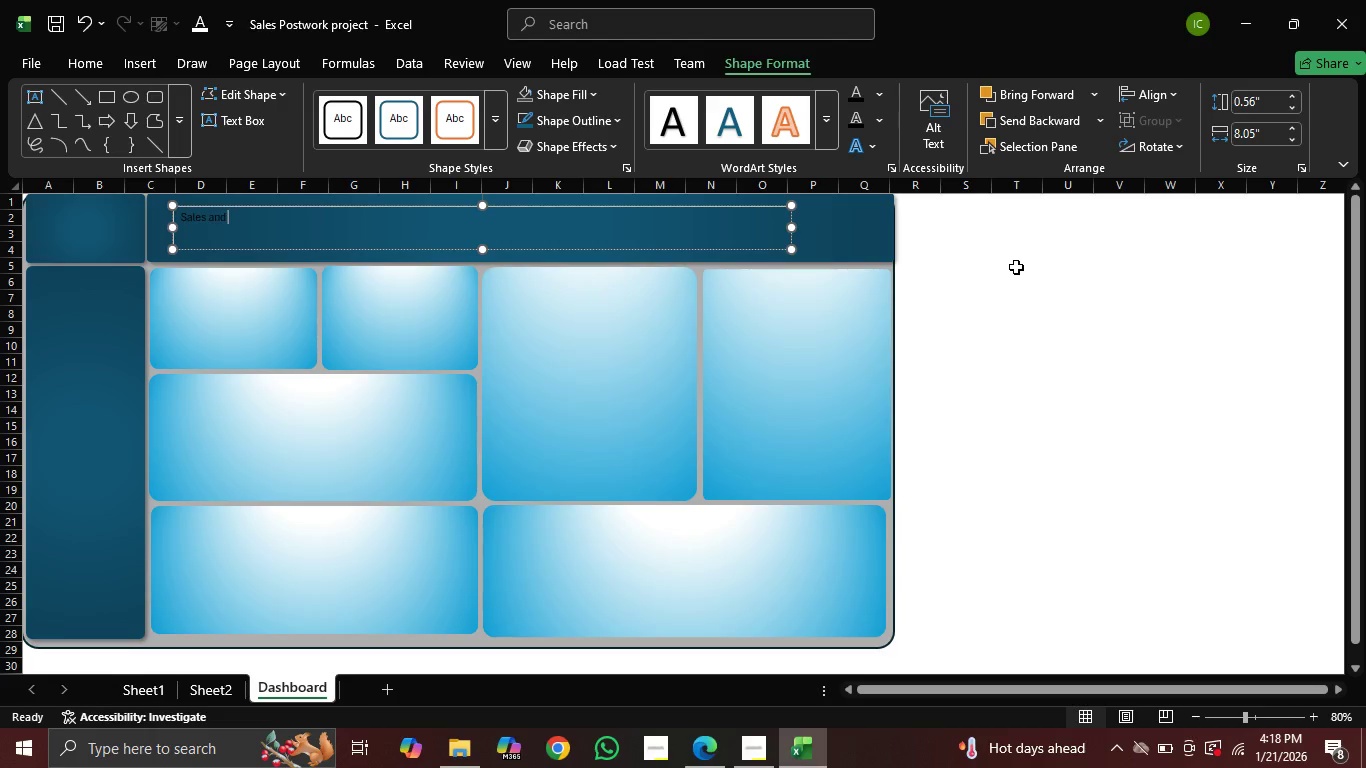 
type( profi)
 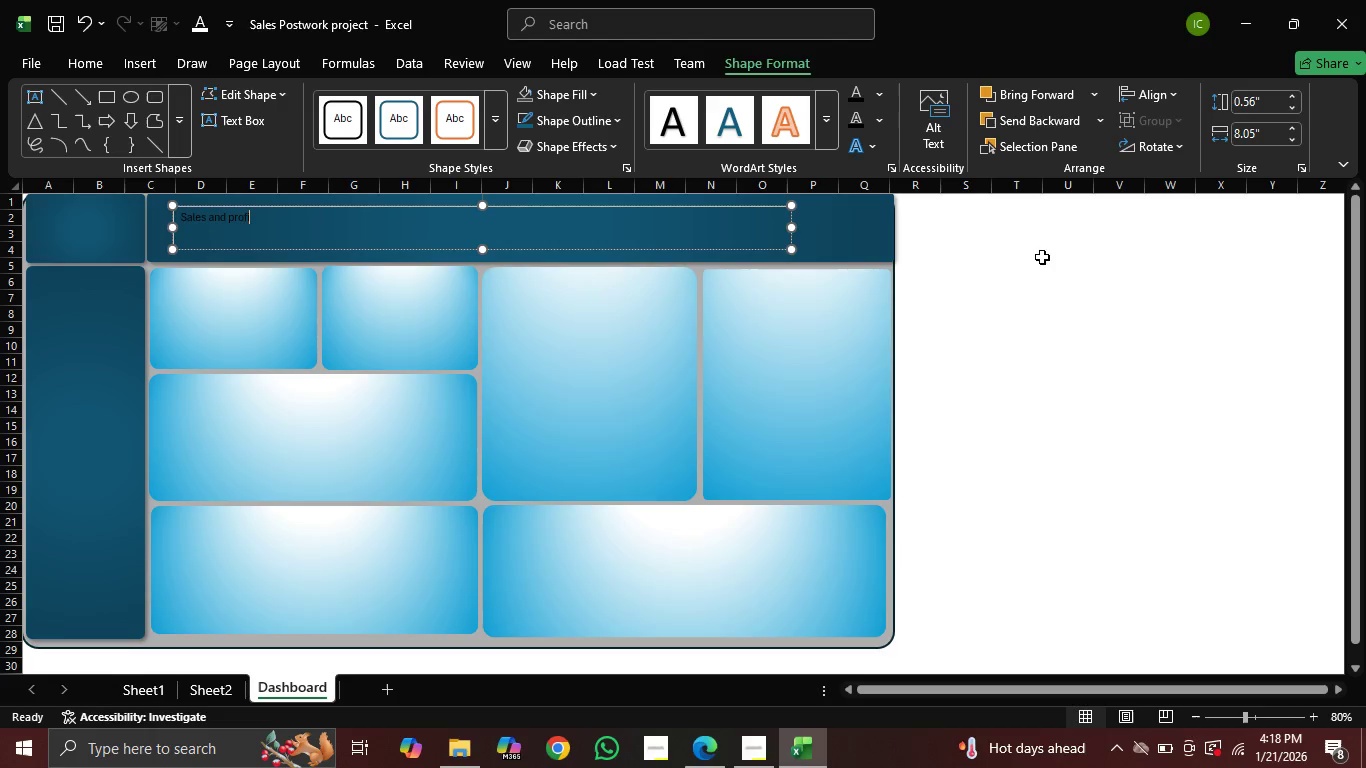 
key(T)
 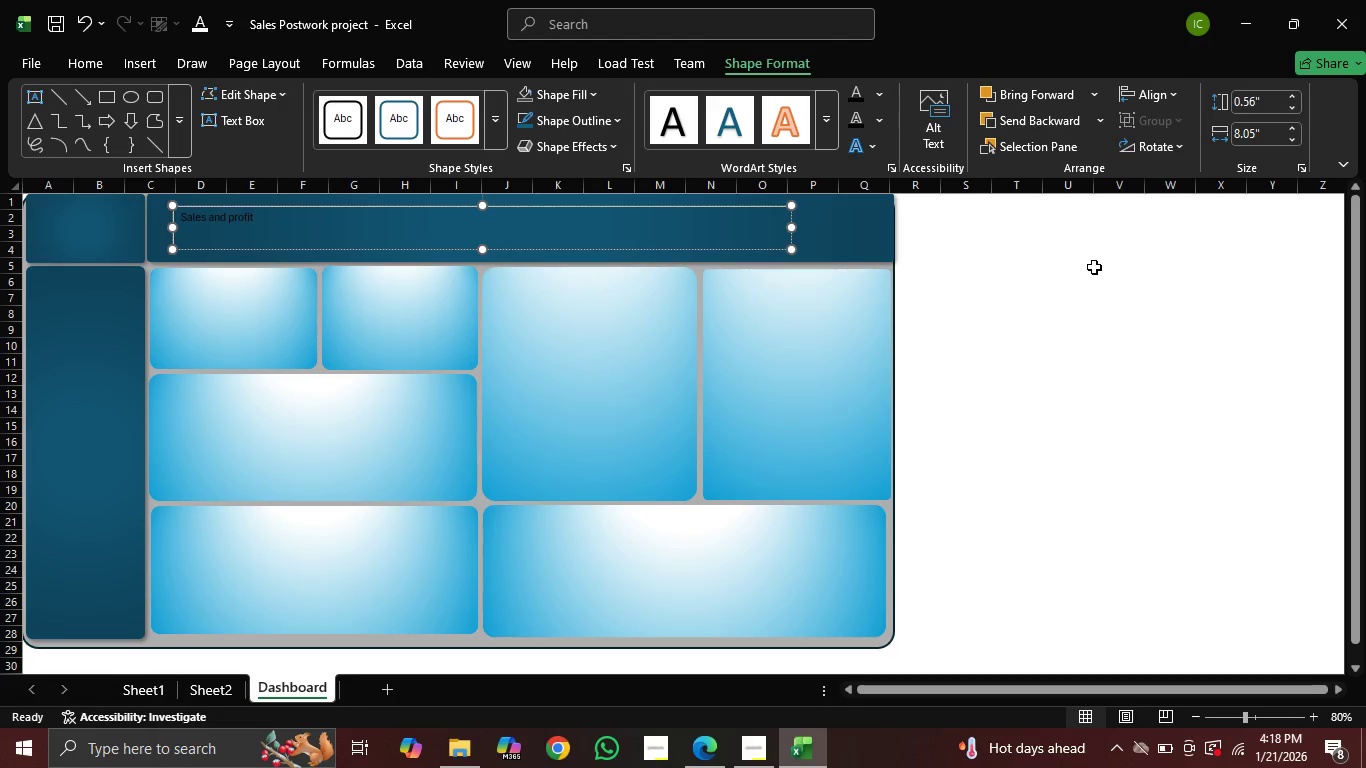 
key(Space)
 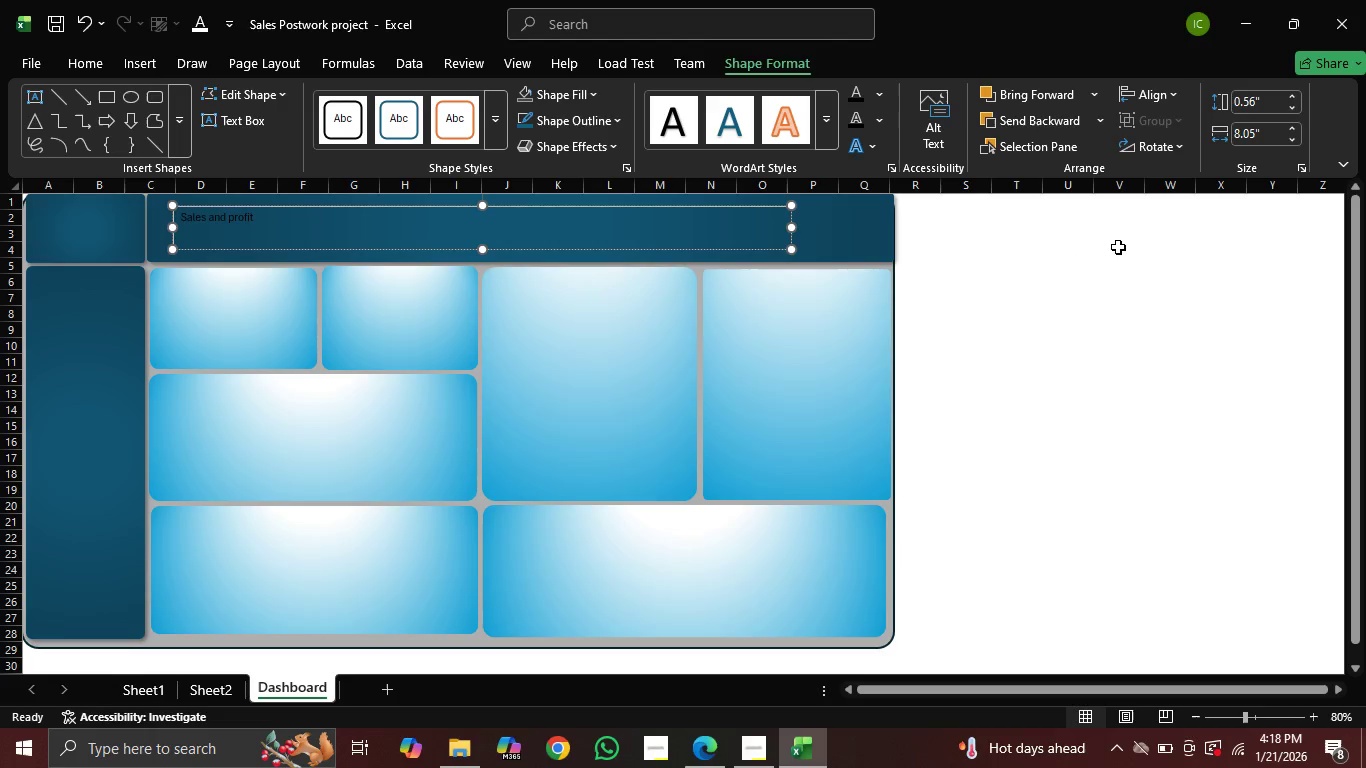 
type(dashboa)
 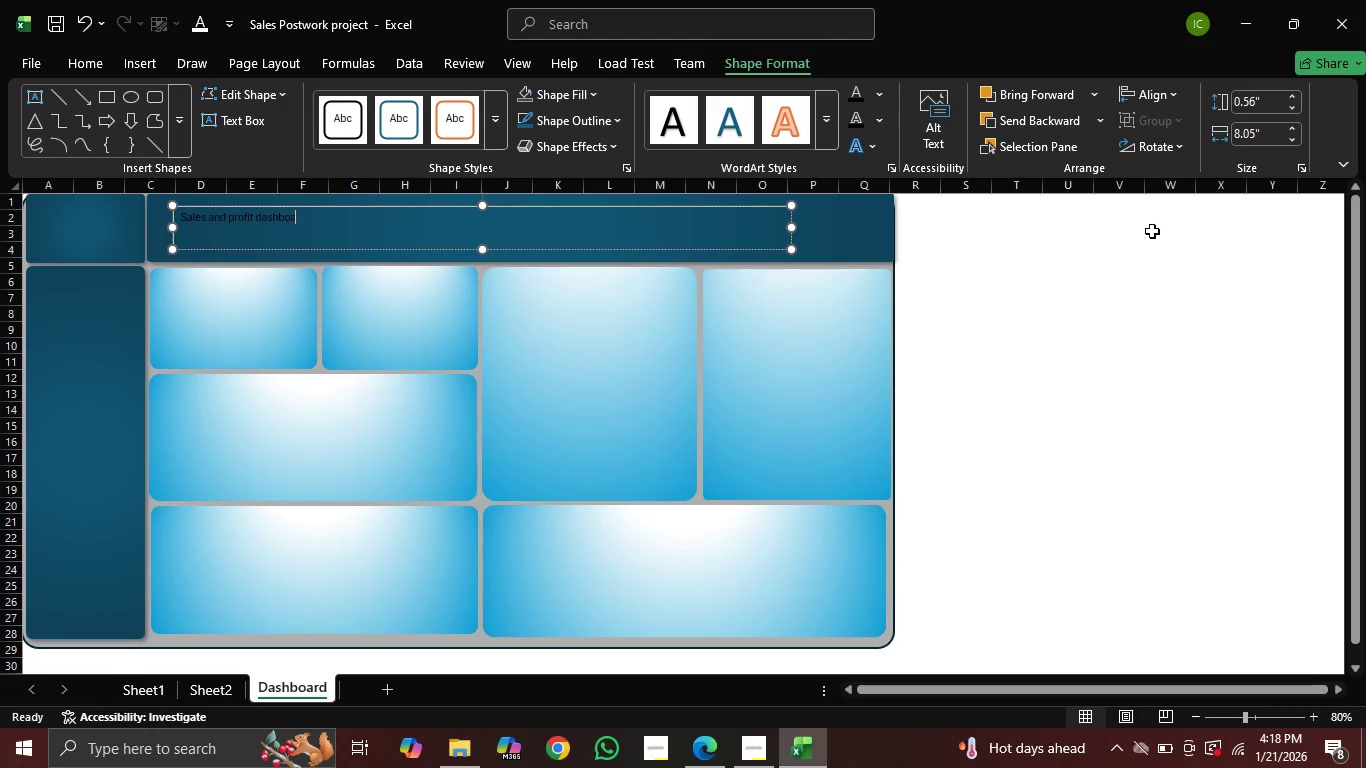 
type(rd)
 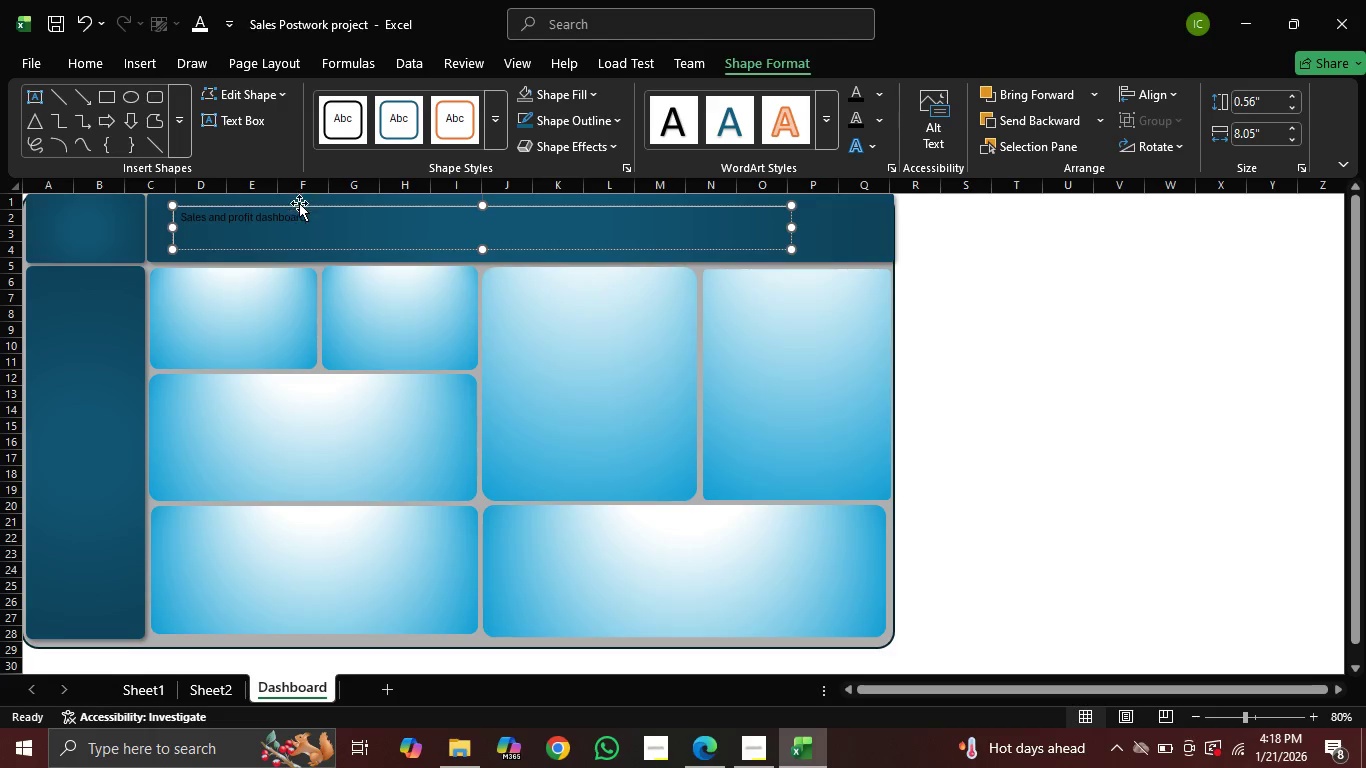 
wait(5.42)
 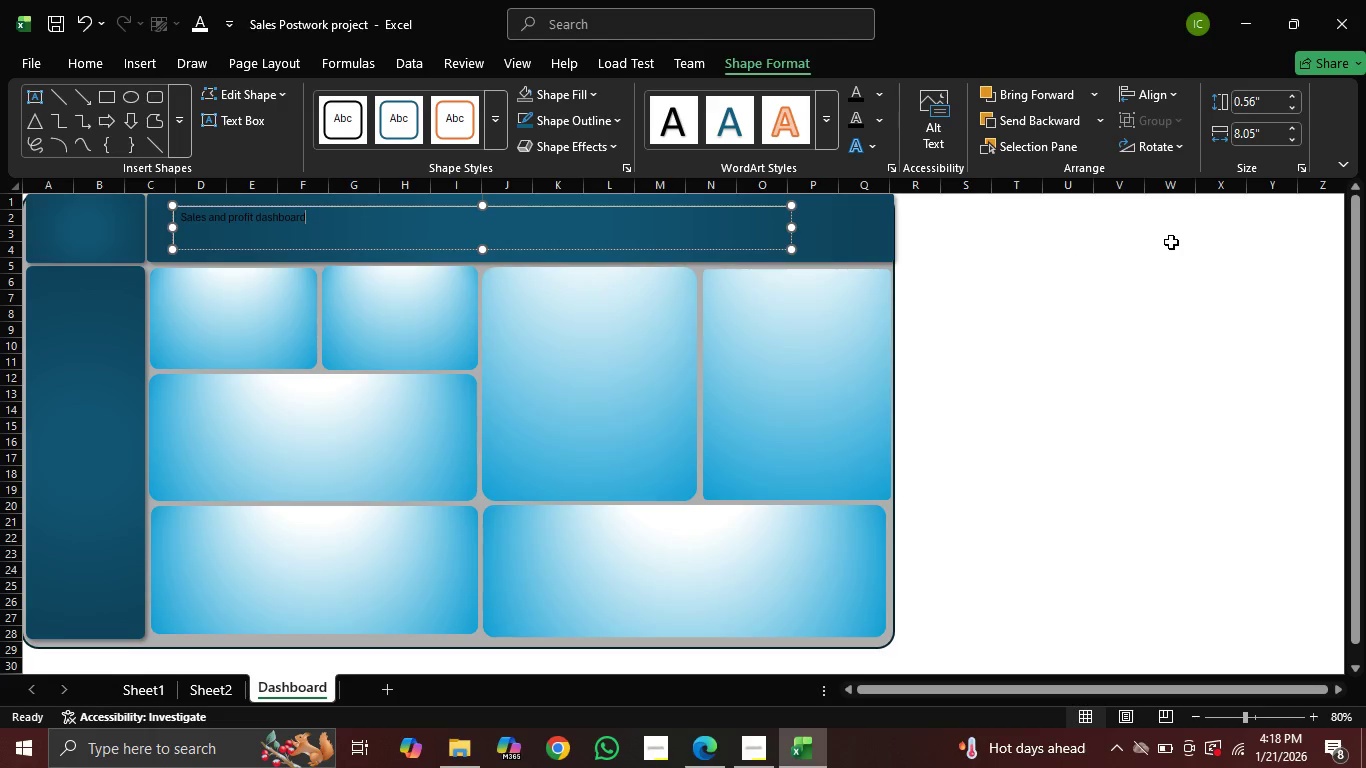 
left_click_drag(start_coordinate=[306, 217], to_coordinate=[173, 222])
 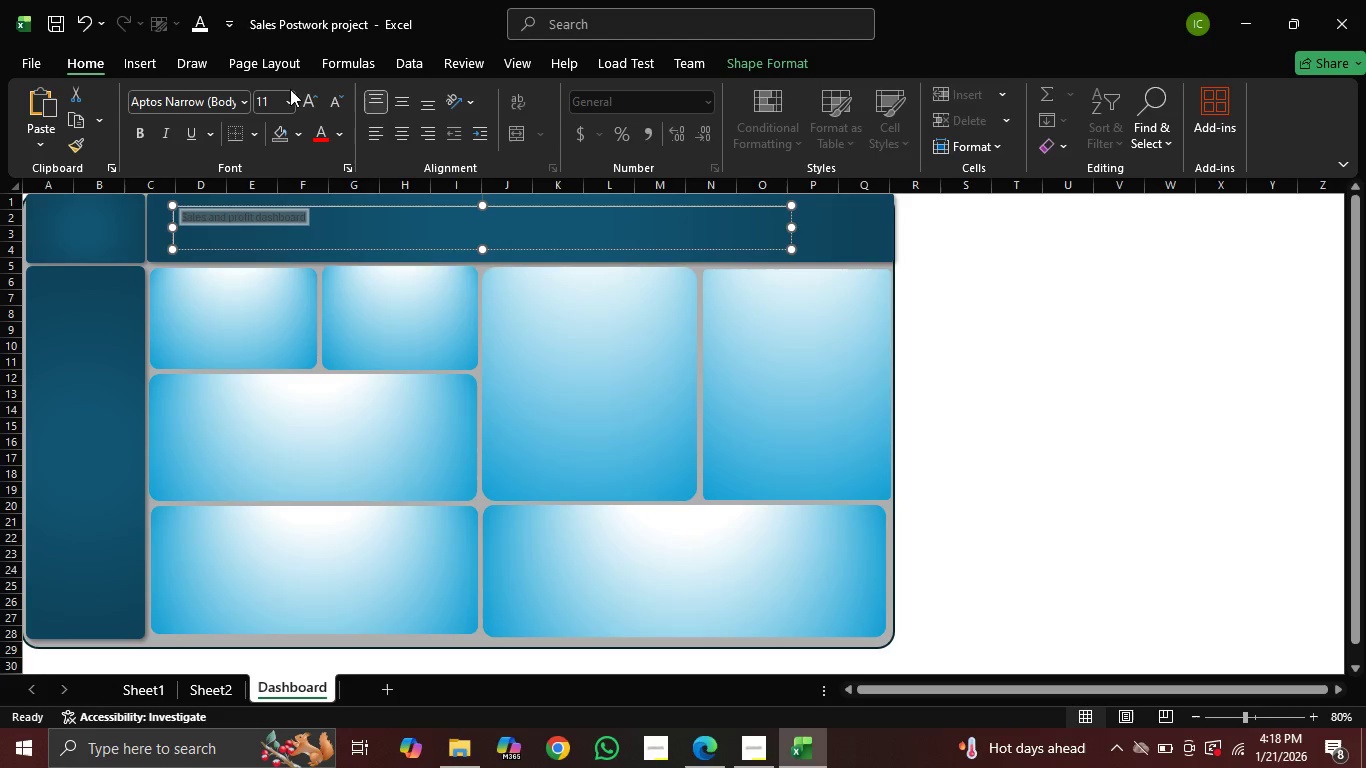 
mouse_move([288, 119])
 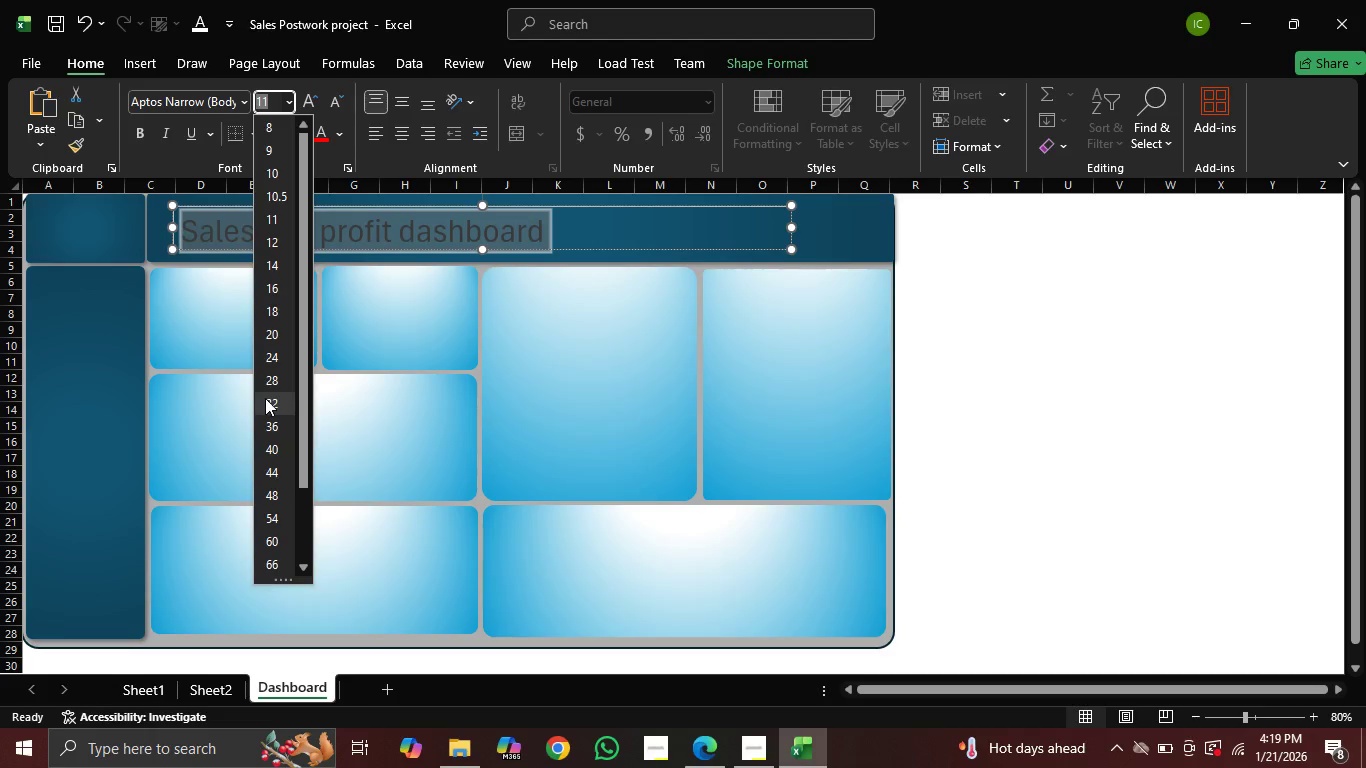 
wait(10.09)
 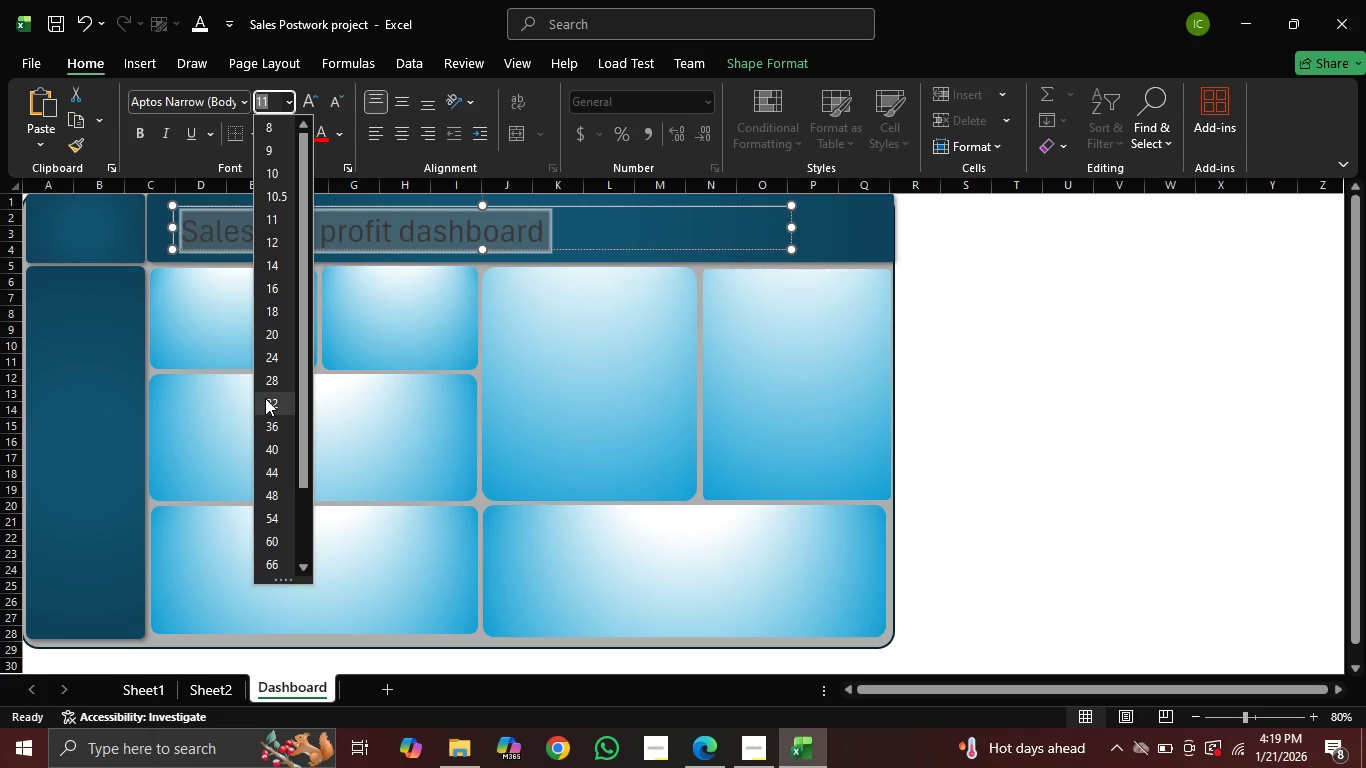 
left_click([338, 132])
 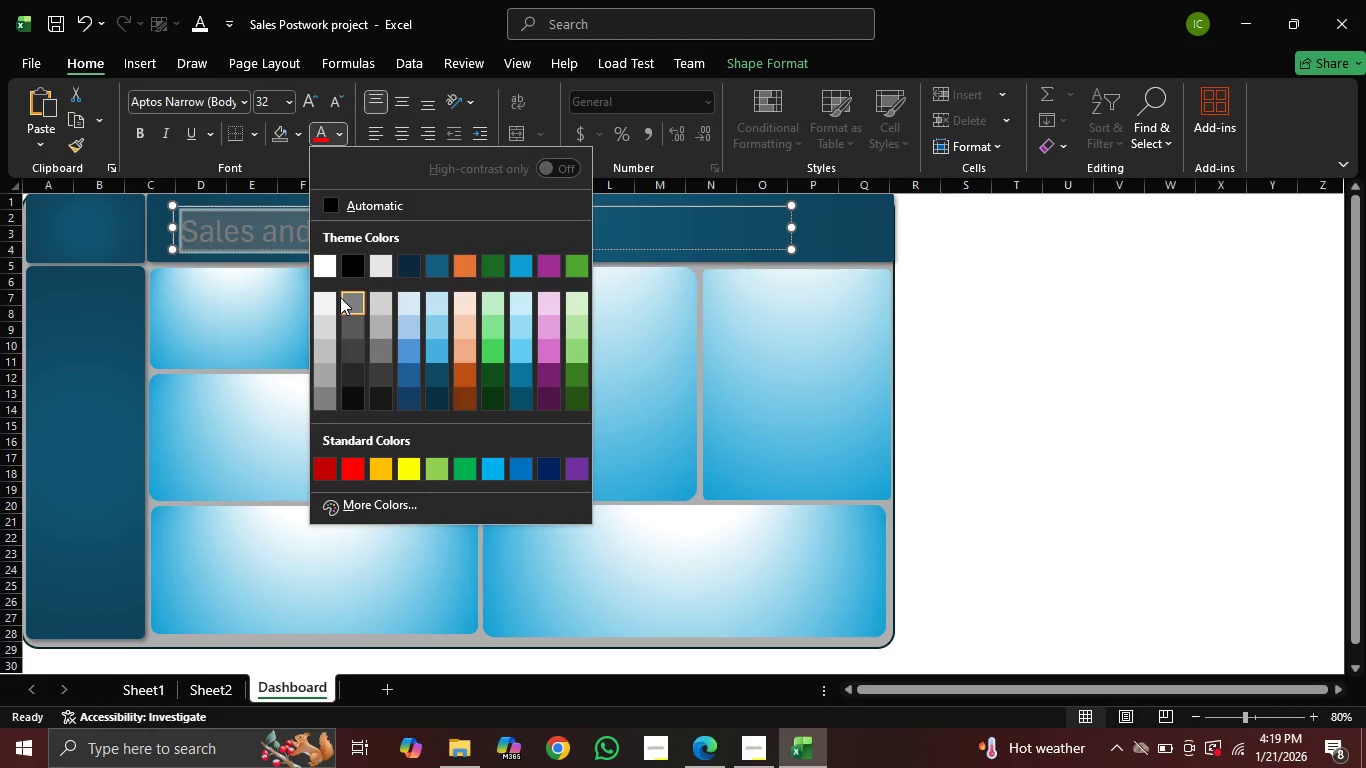 
wait(15.63)
 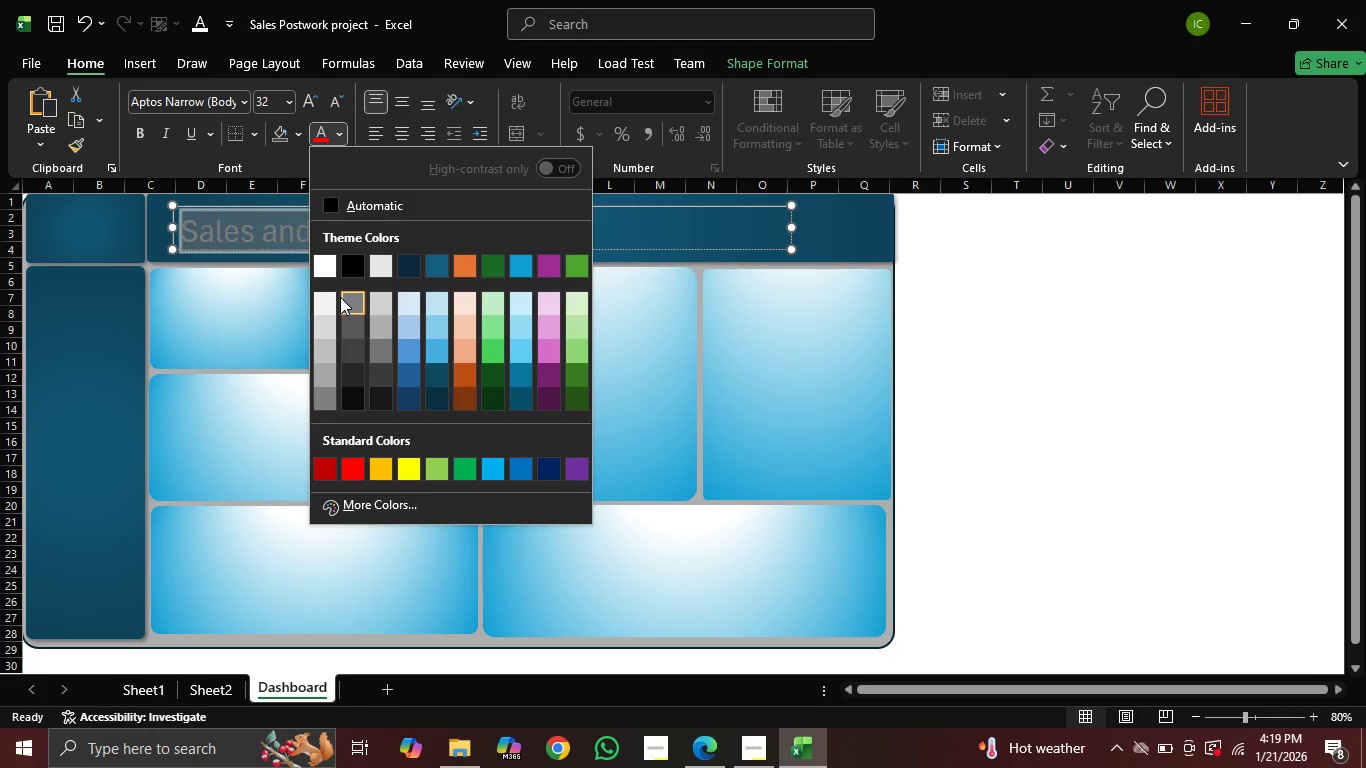 
mouse_move([447, 106])
 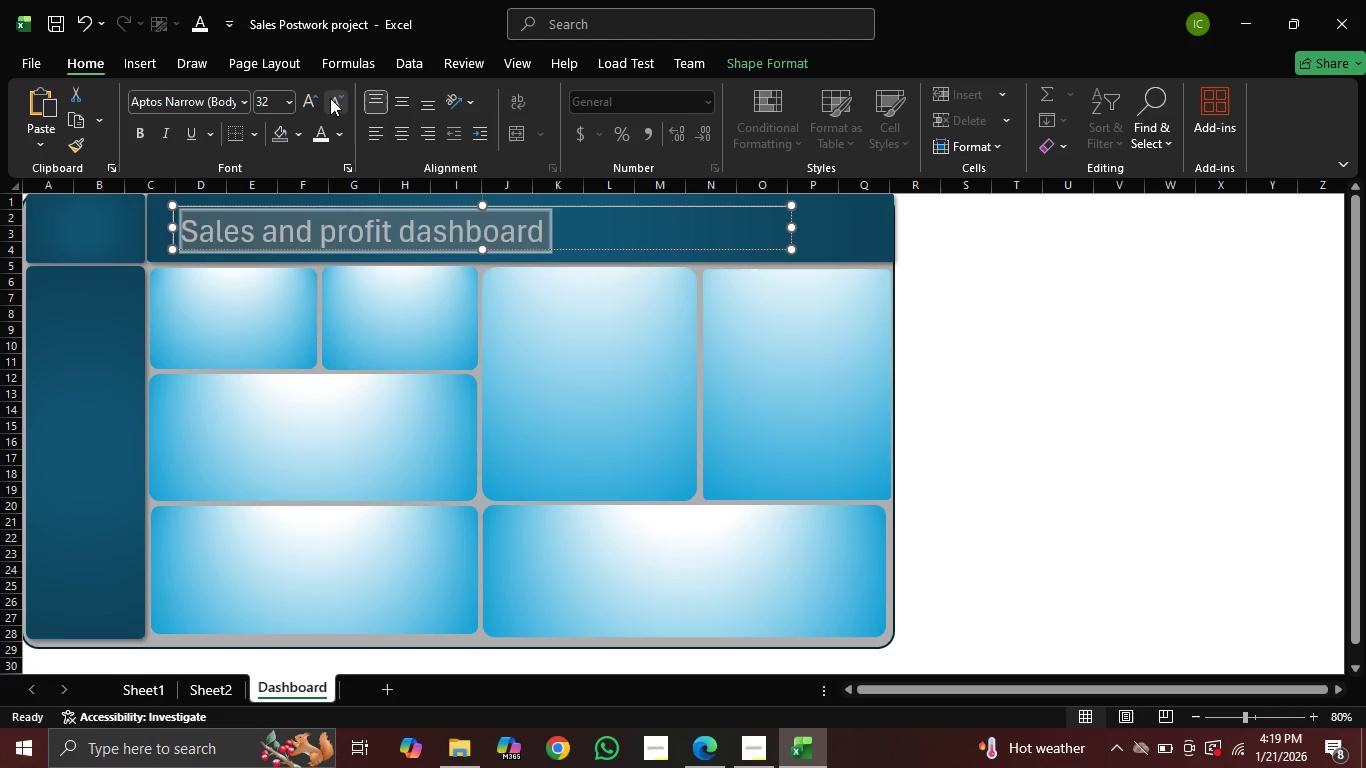 
mouse_move([323, 115])
 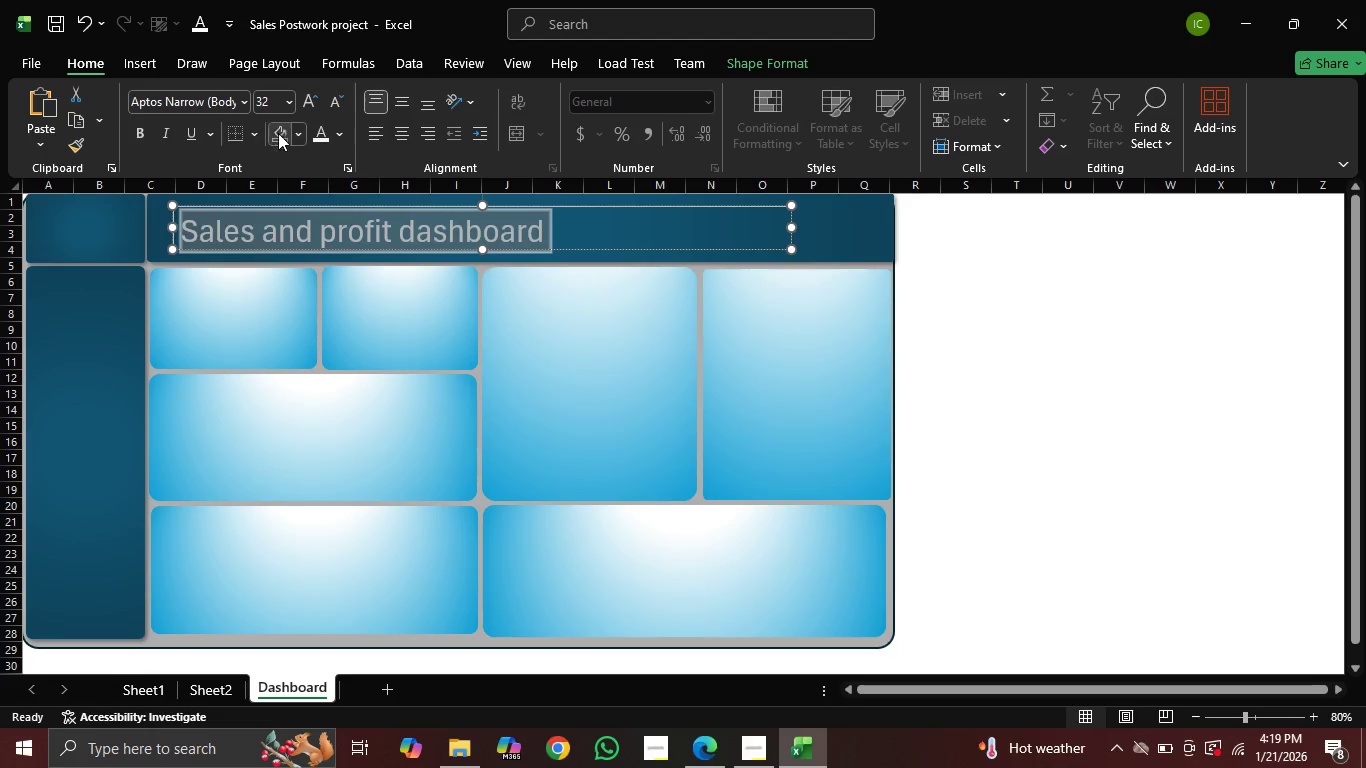 
left_click([226, 165])
 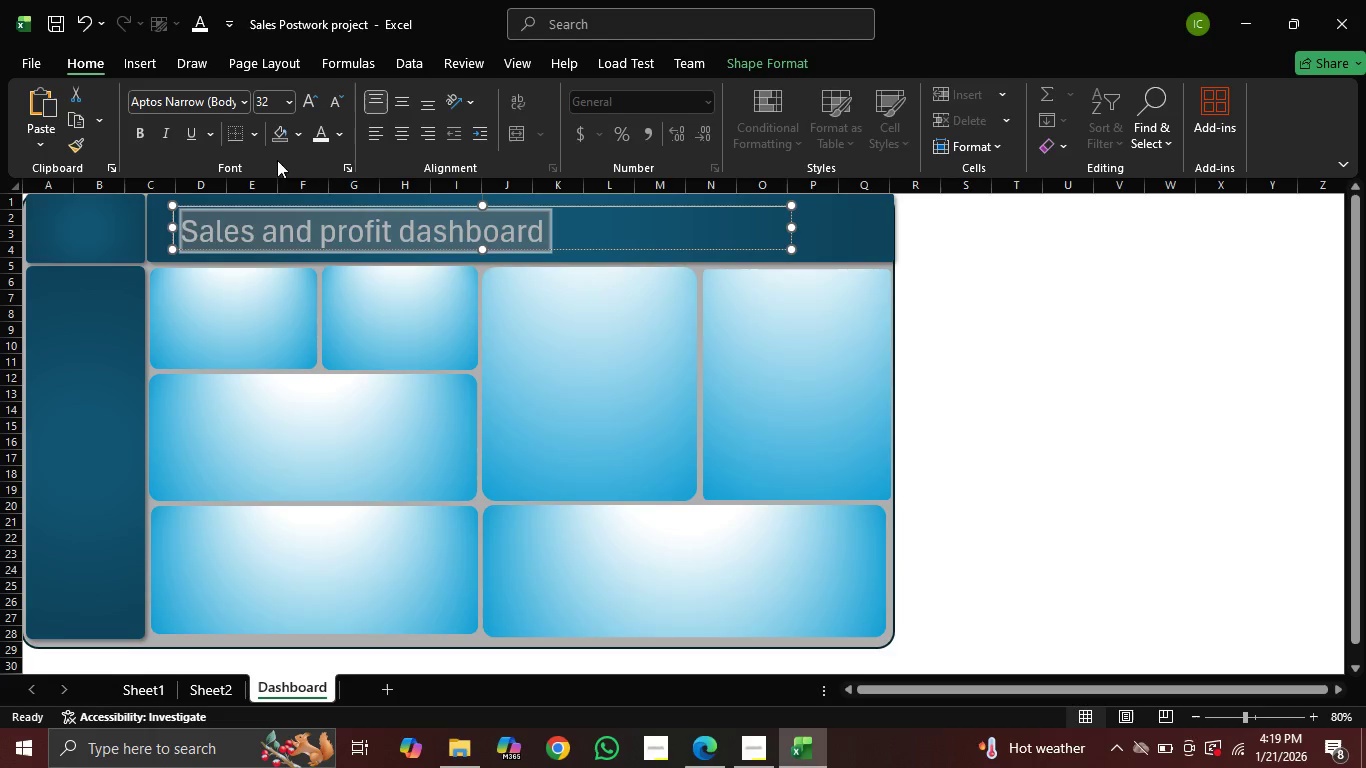 
mouse_move([359, 177])
 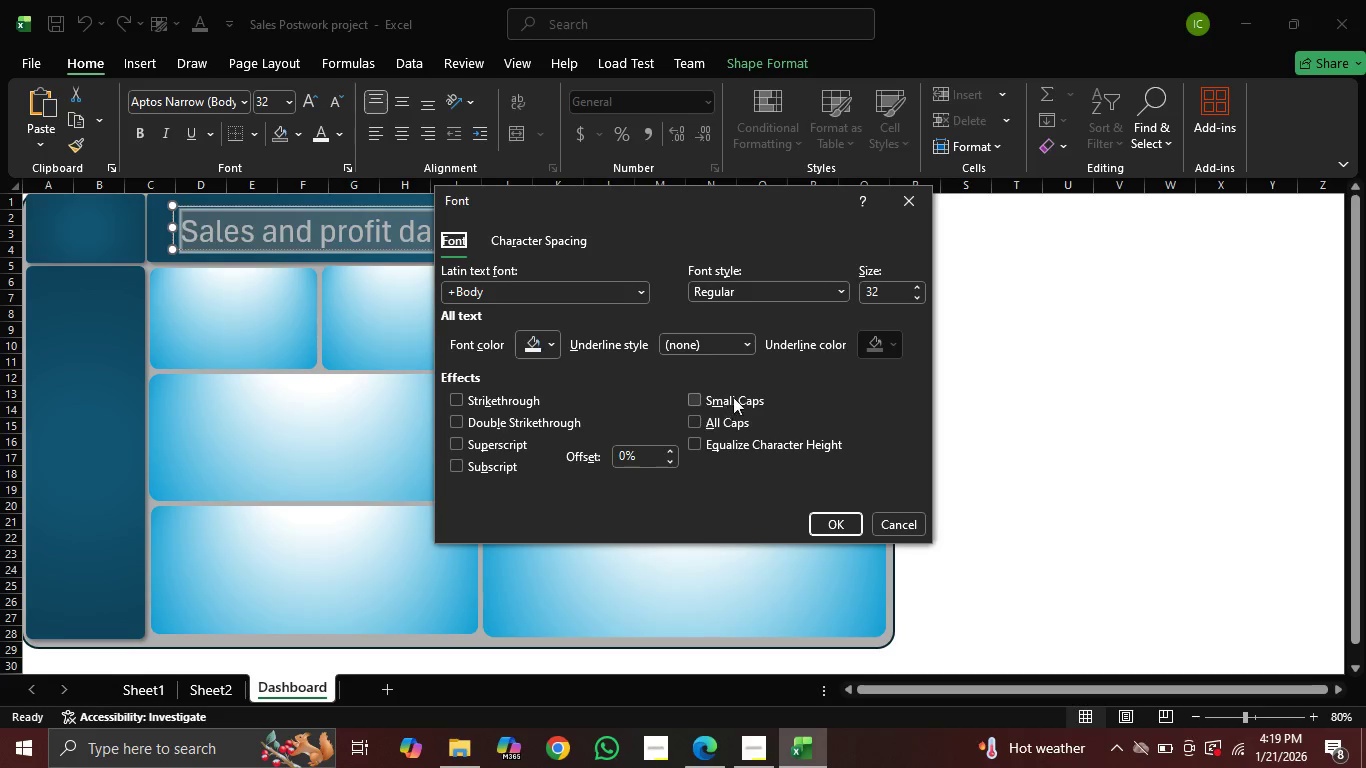 
left_click([726, 395])
 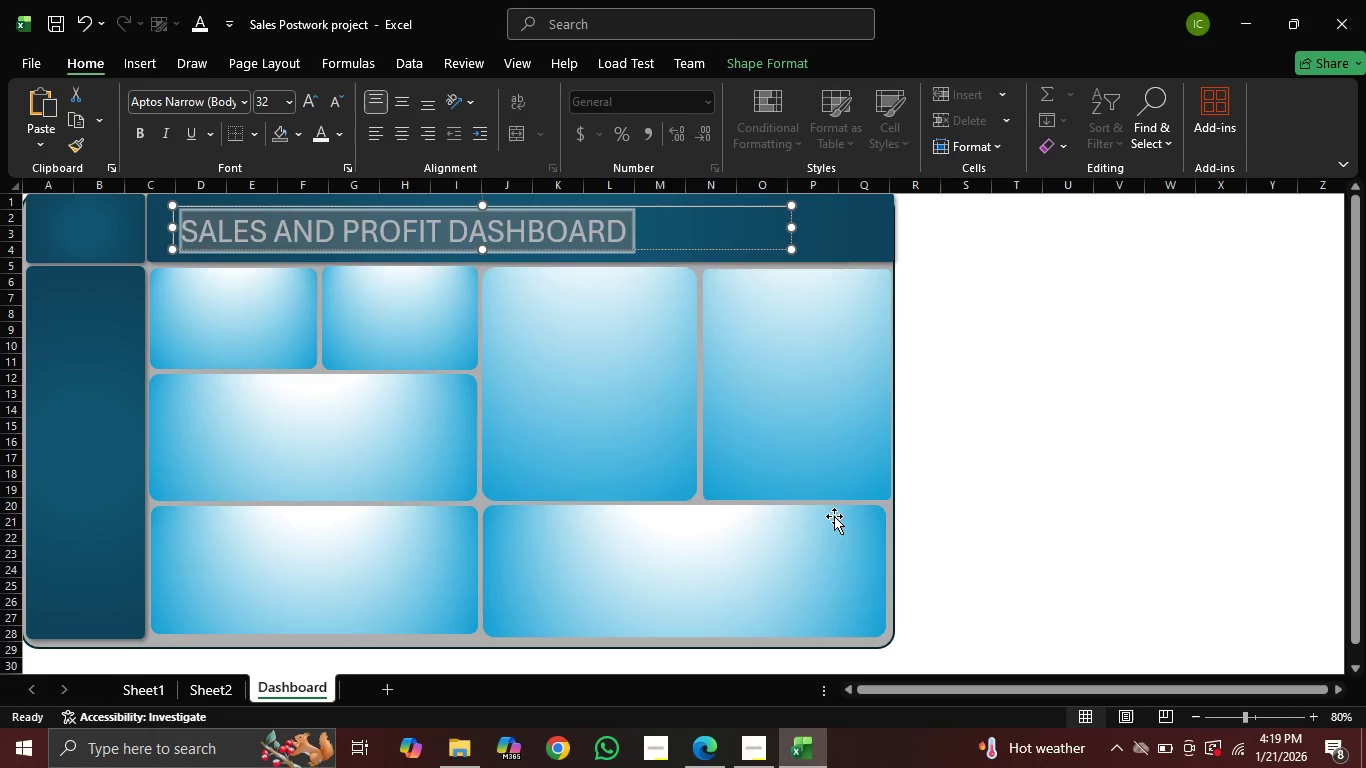 
wait(9.97)
 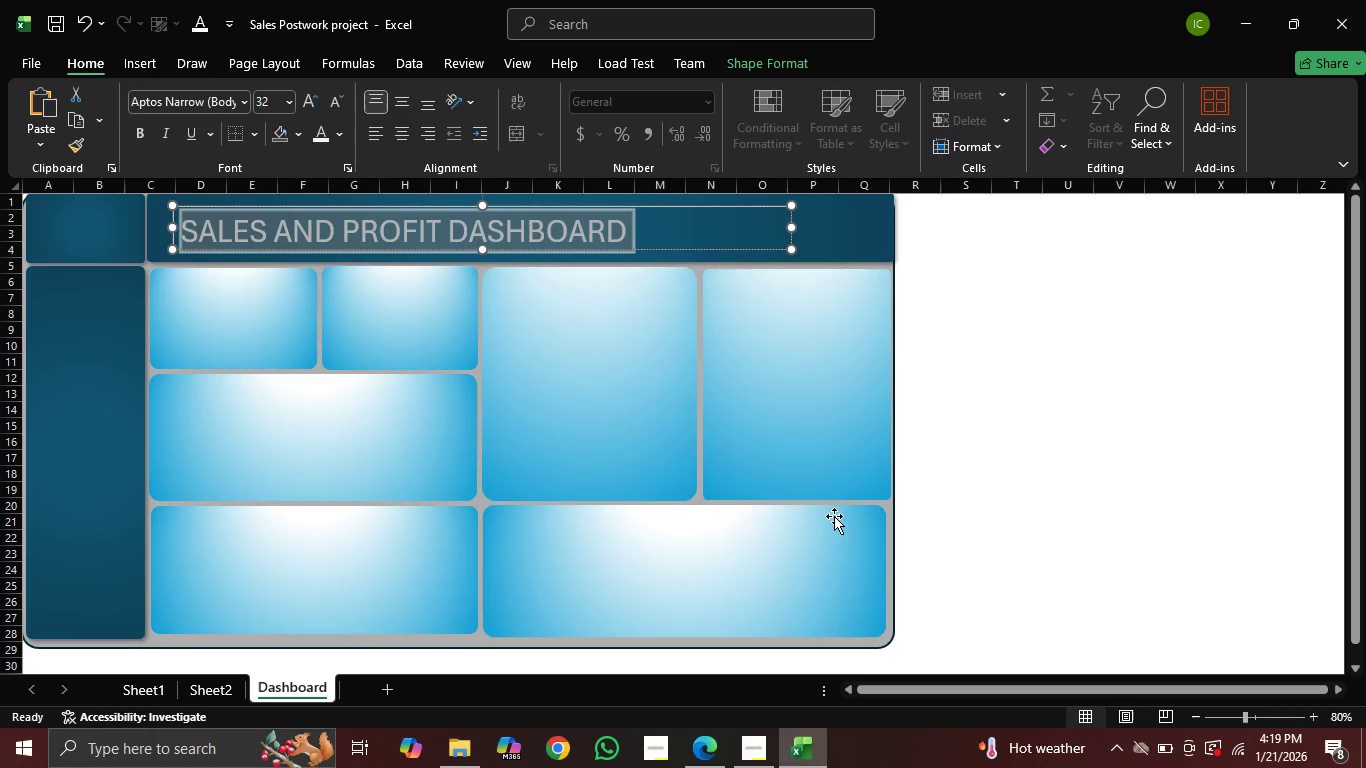 
left_click_drag(start_coordinate=[174, 212], to_coordinate=[276, 210])
 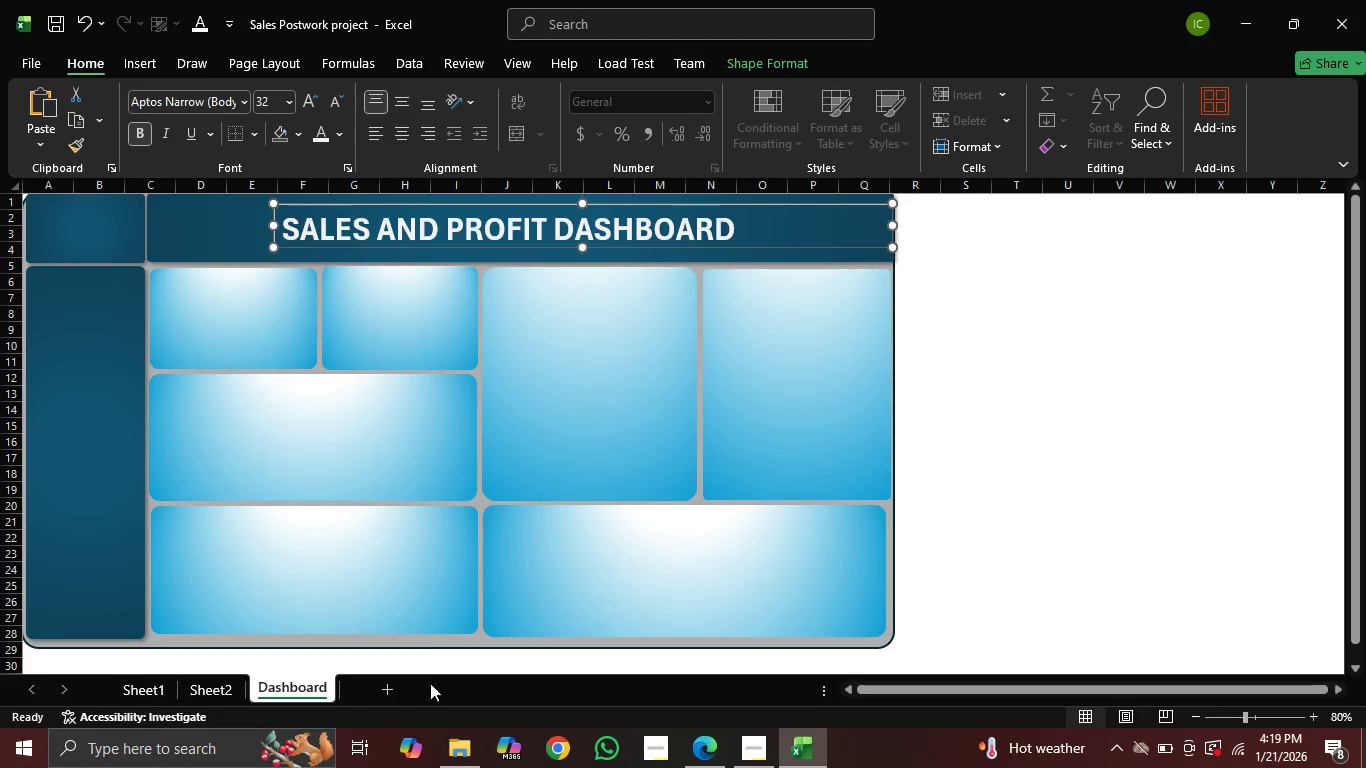 
wait(5.91)
 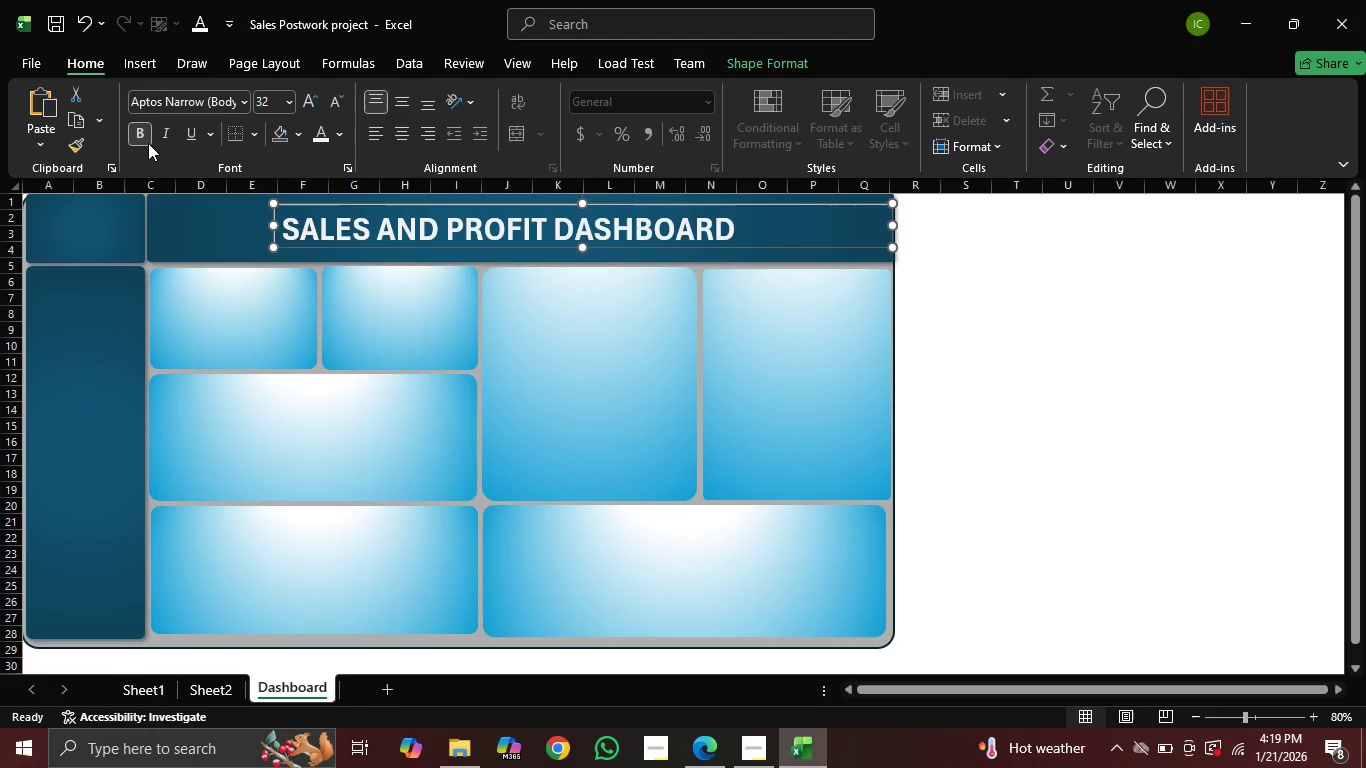 
left_click([104, 225])
 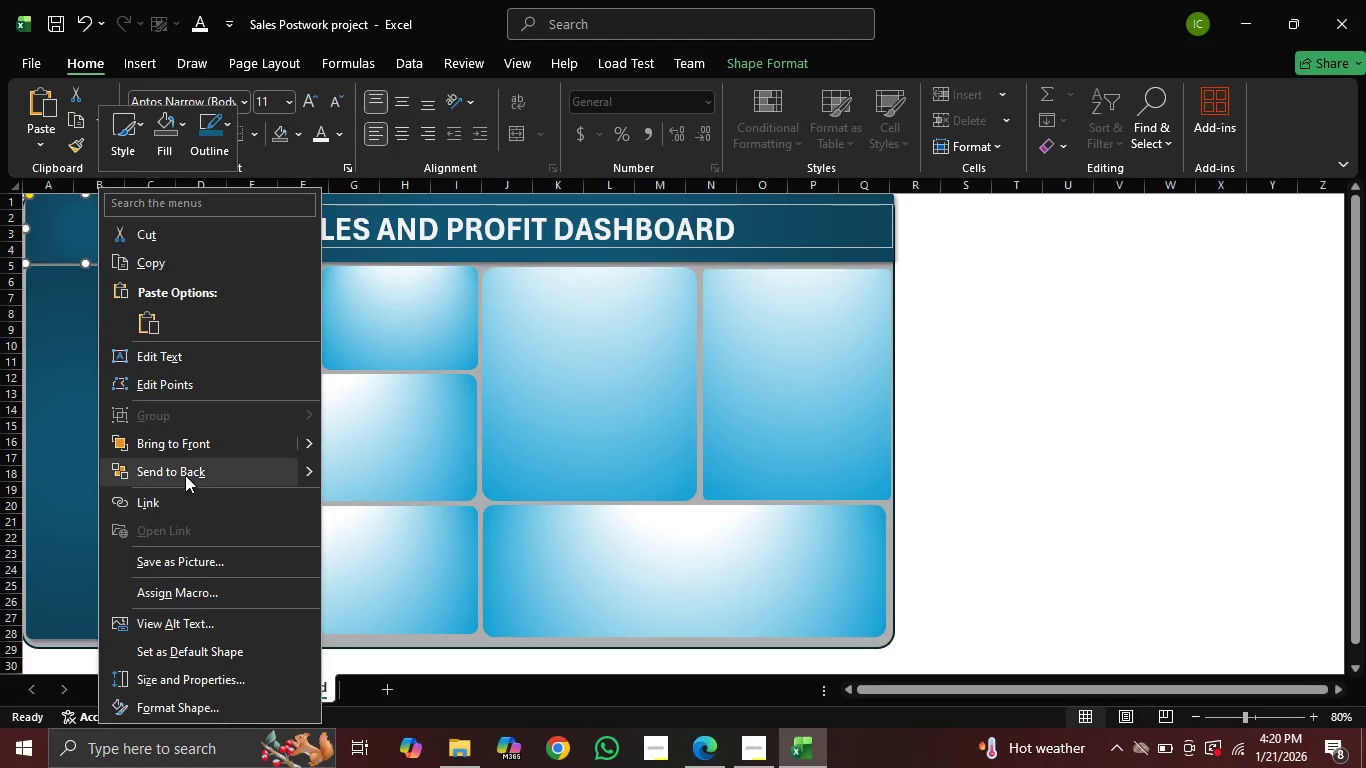 
wait(7.34)
 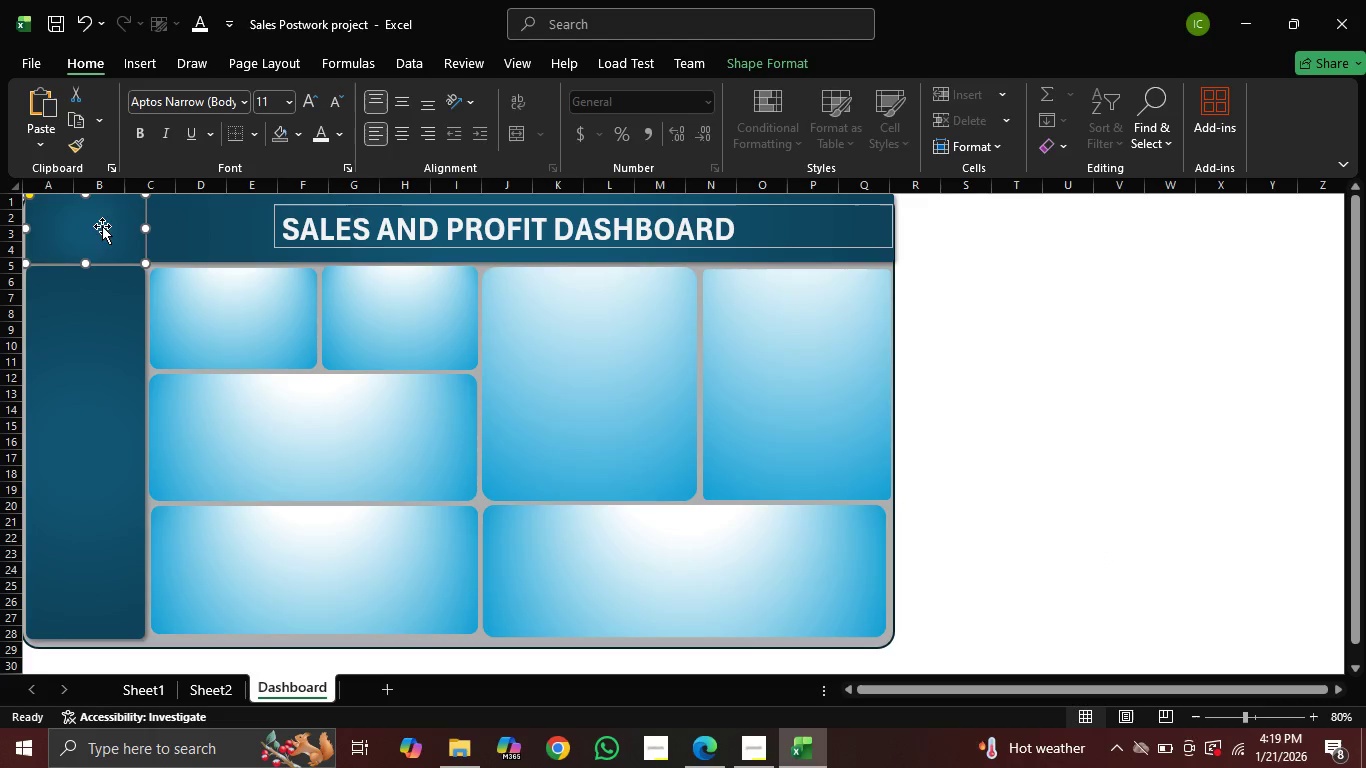 
left_click([178, 563])
 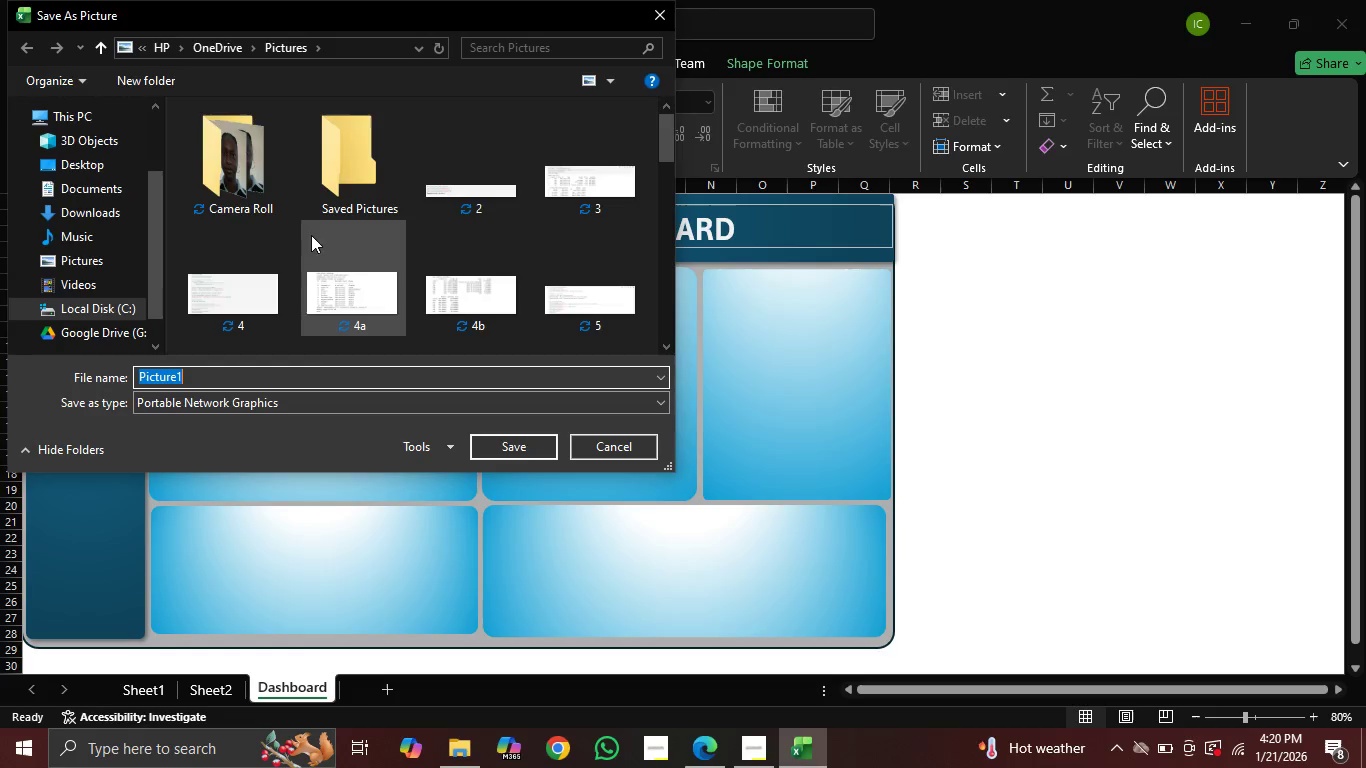 
scroll: coordinate [428, 255], scroll_direction: down, amount: 6.0
 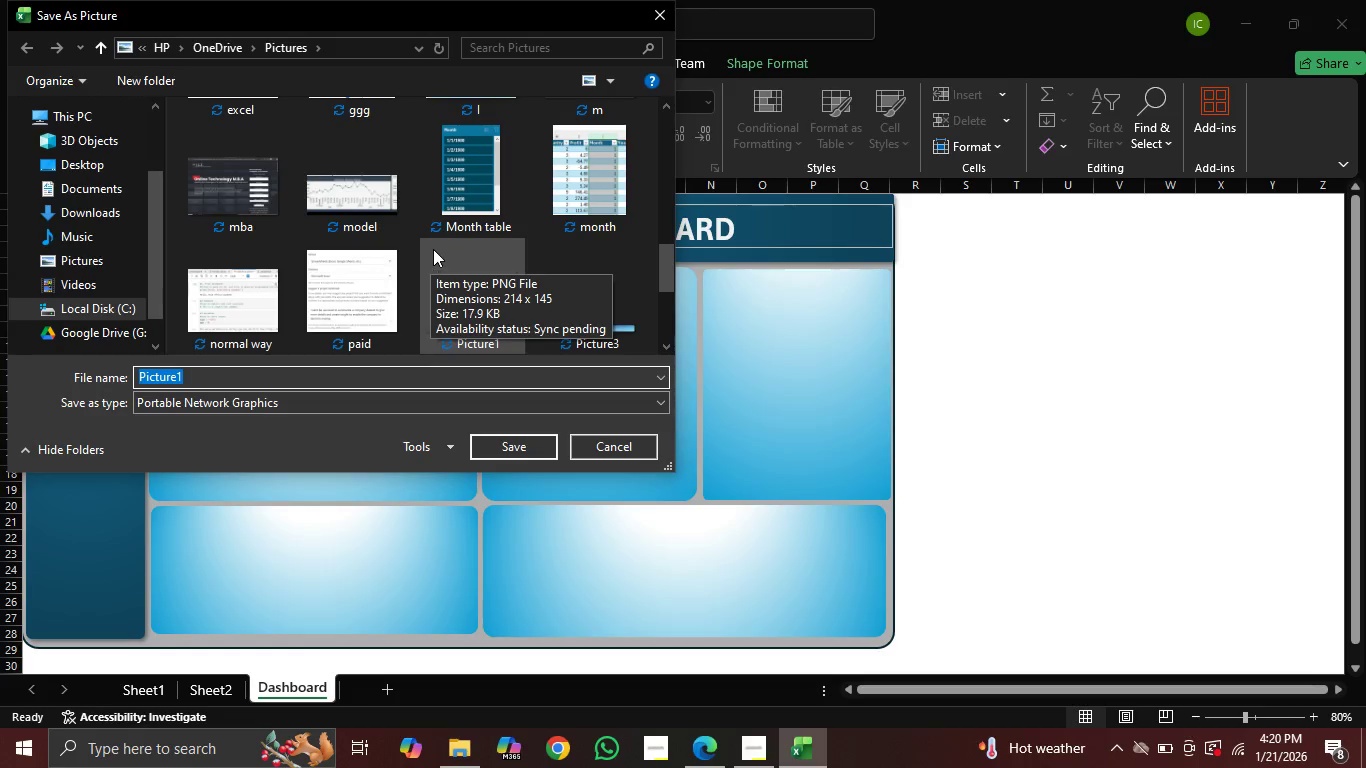 
scroll: coordinate [369, 265], scroll_direction: down, amount: 3.0
 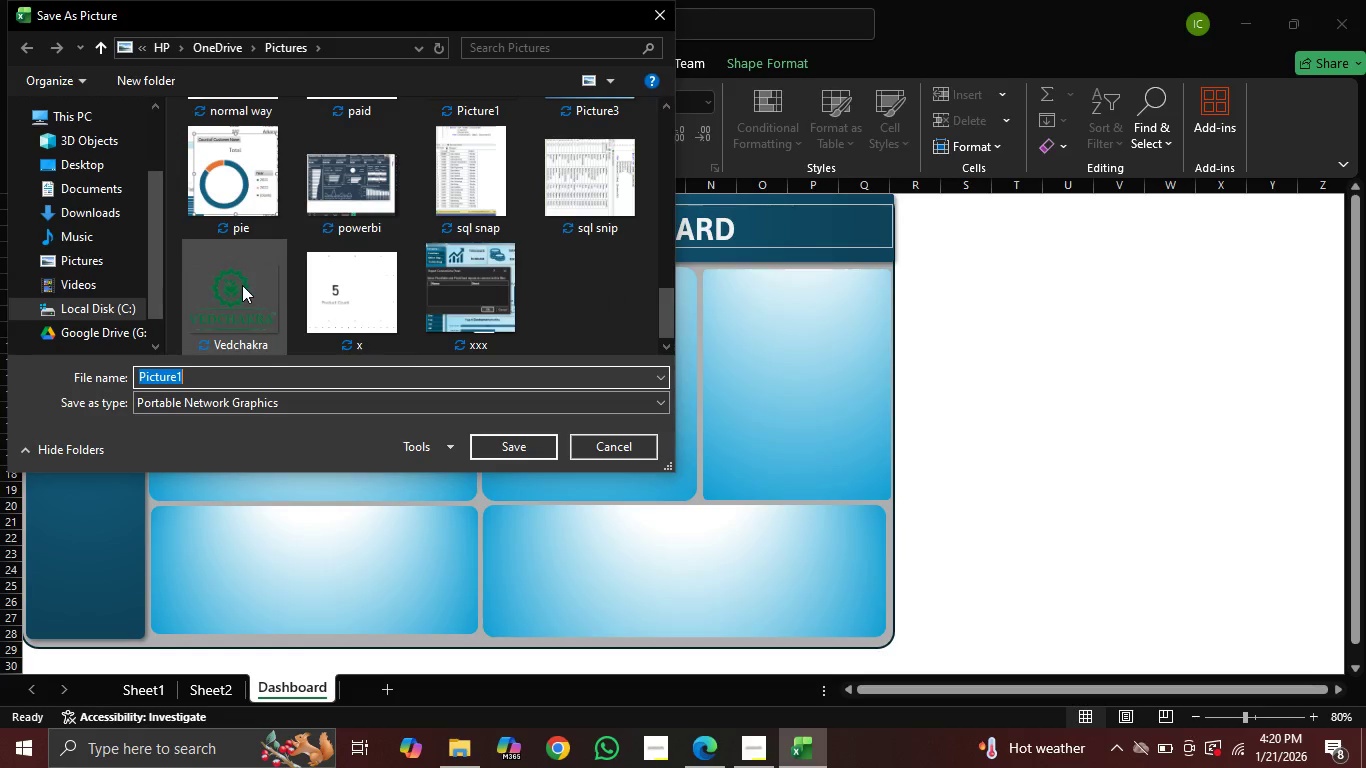 
left_click([240, 285])
 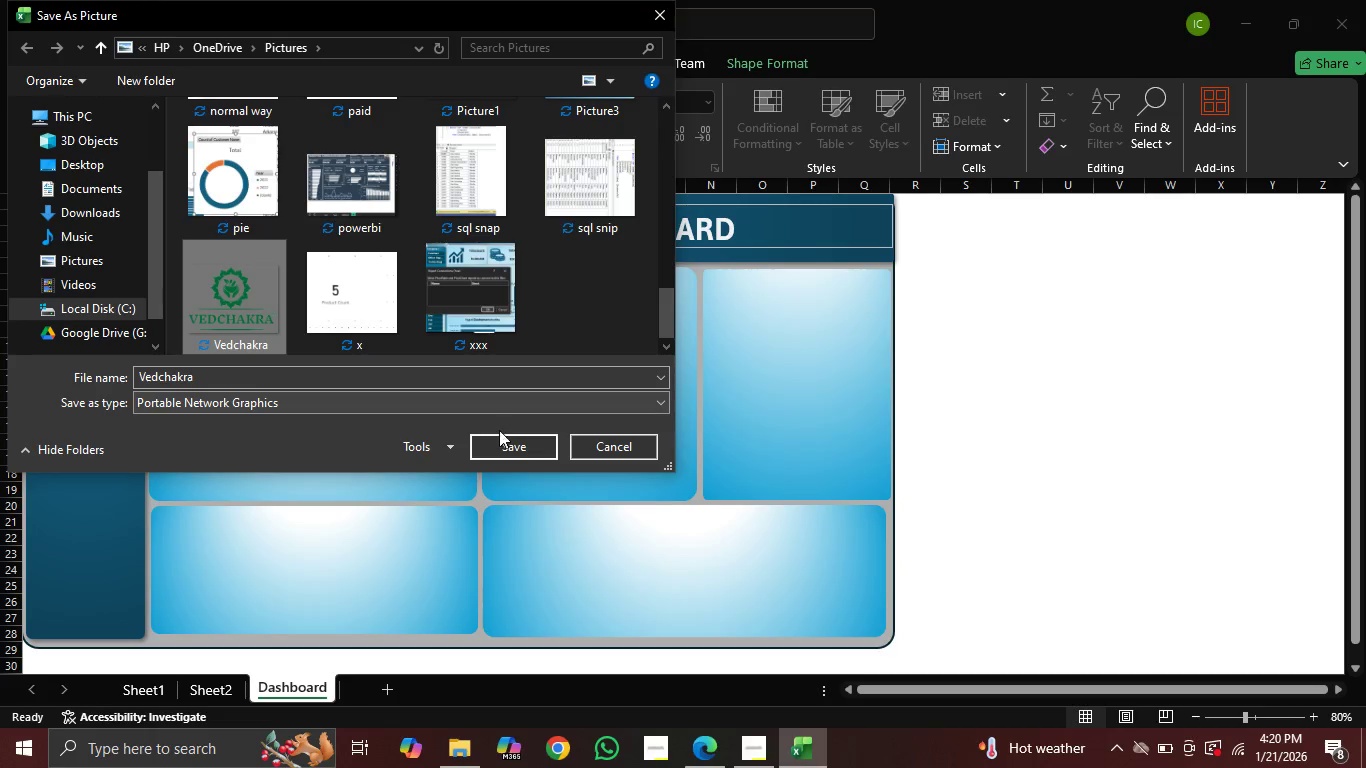 
left_click([509, 445])
 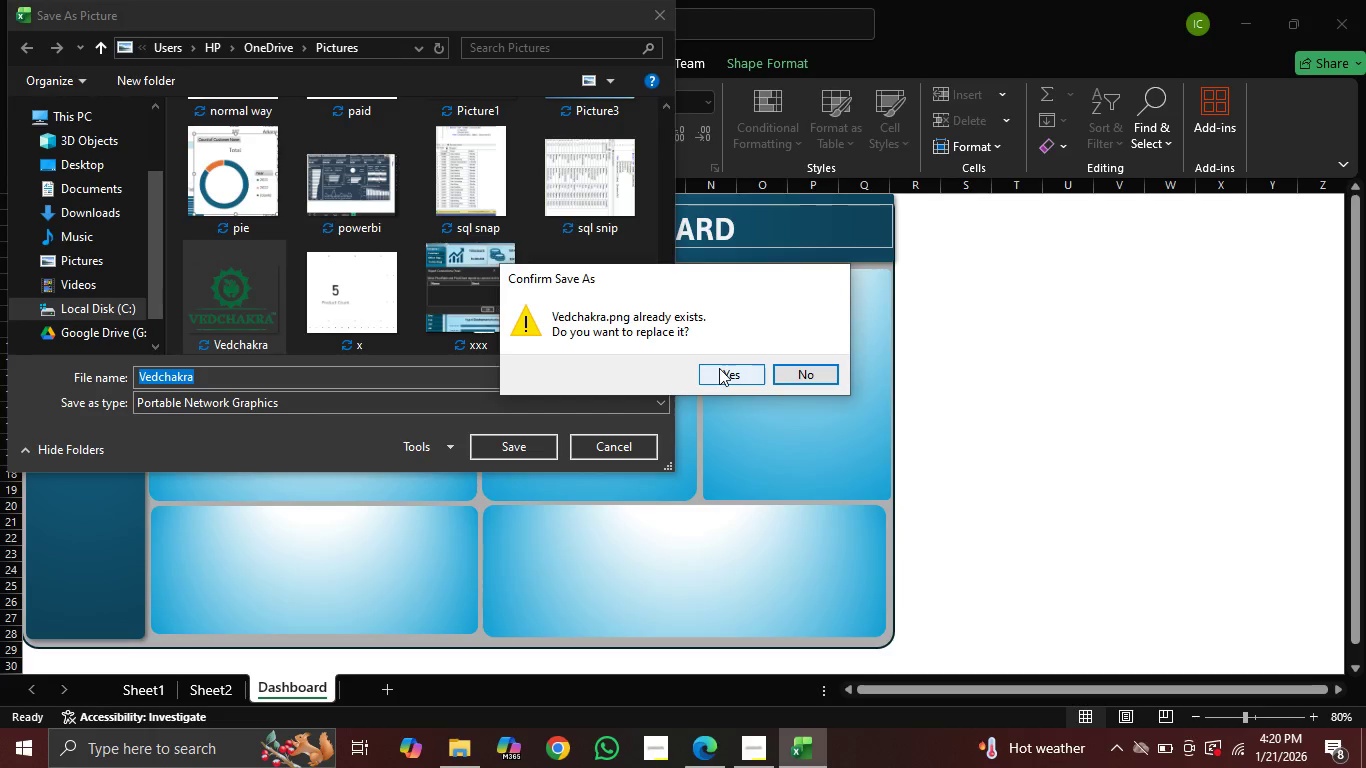 
left_click([509, 450])
 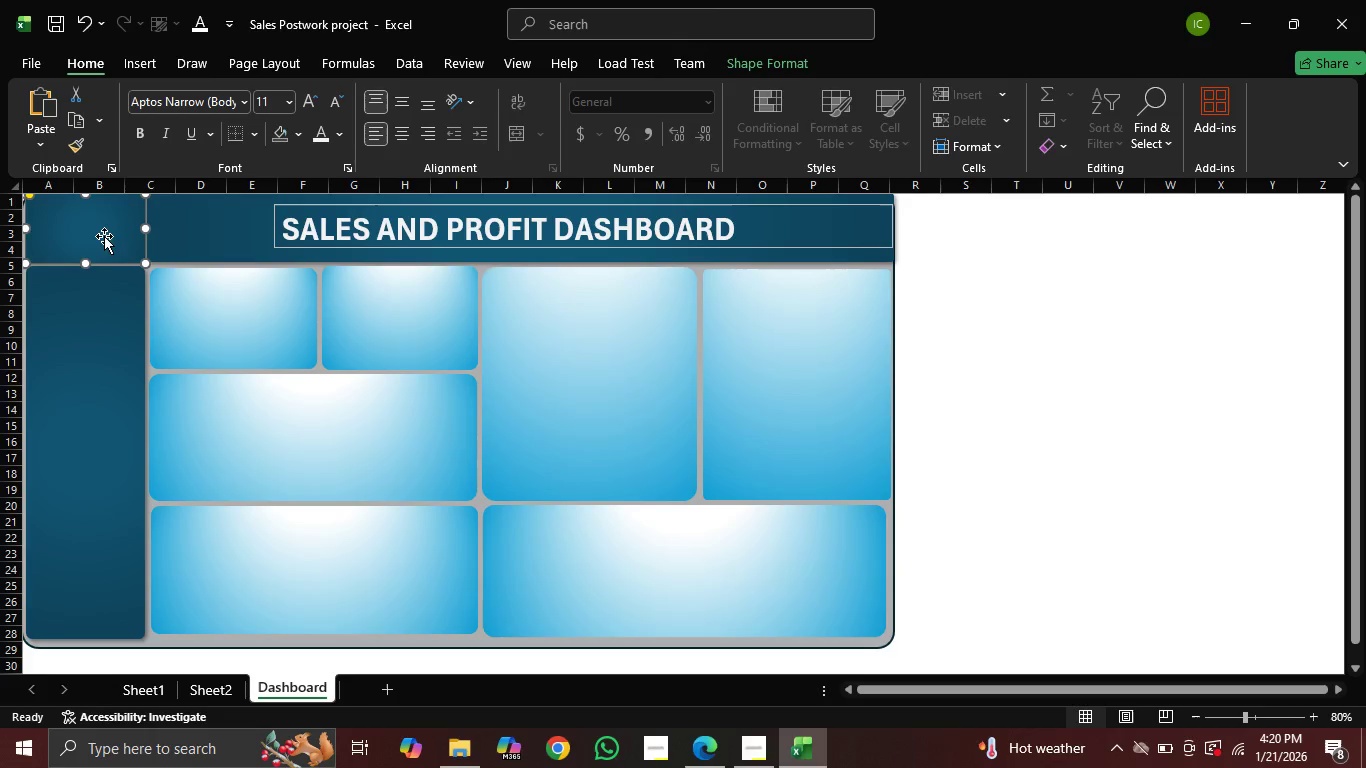 
left_click([98, 234])
 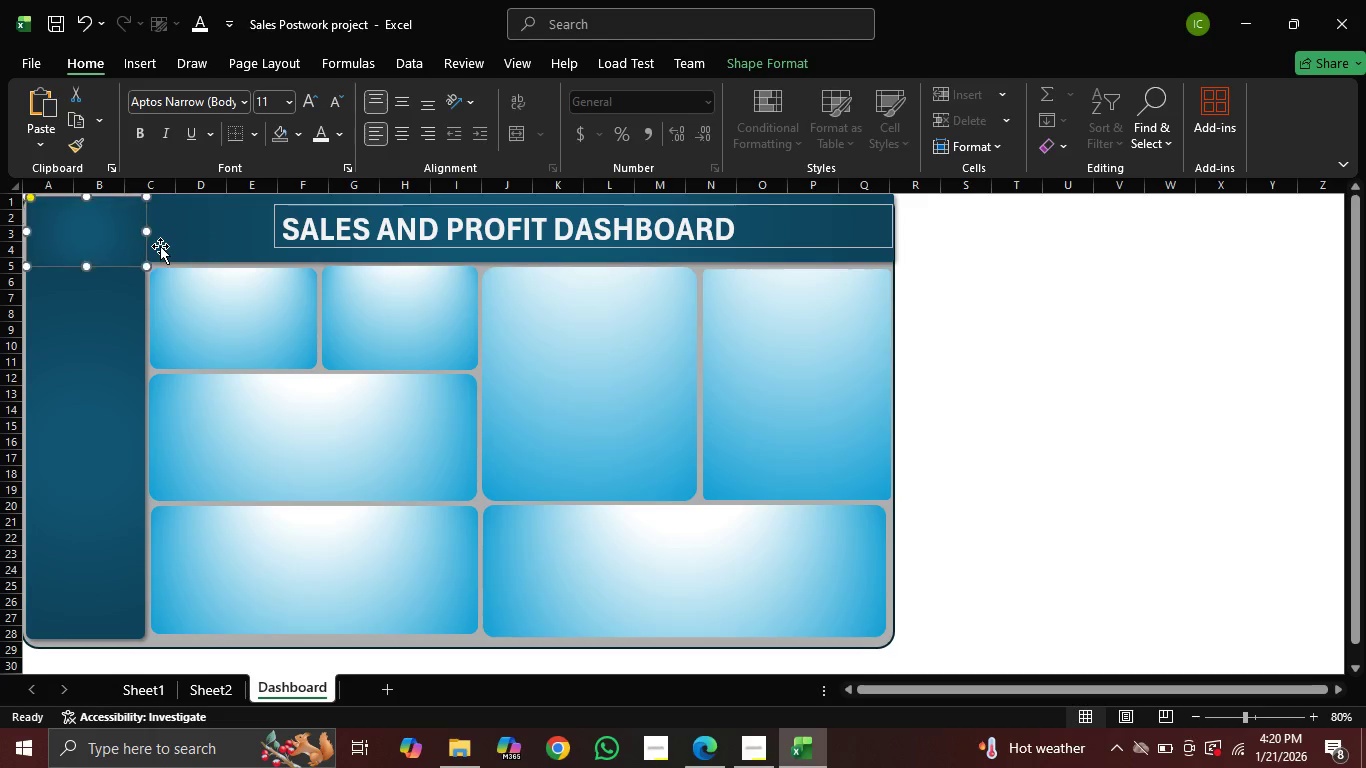 
left_click_drag(start_coordinate=[102, 238], to_coordinate=[98, 228])
 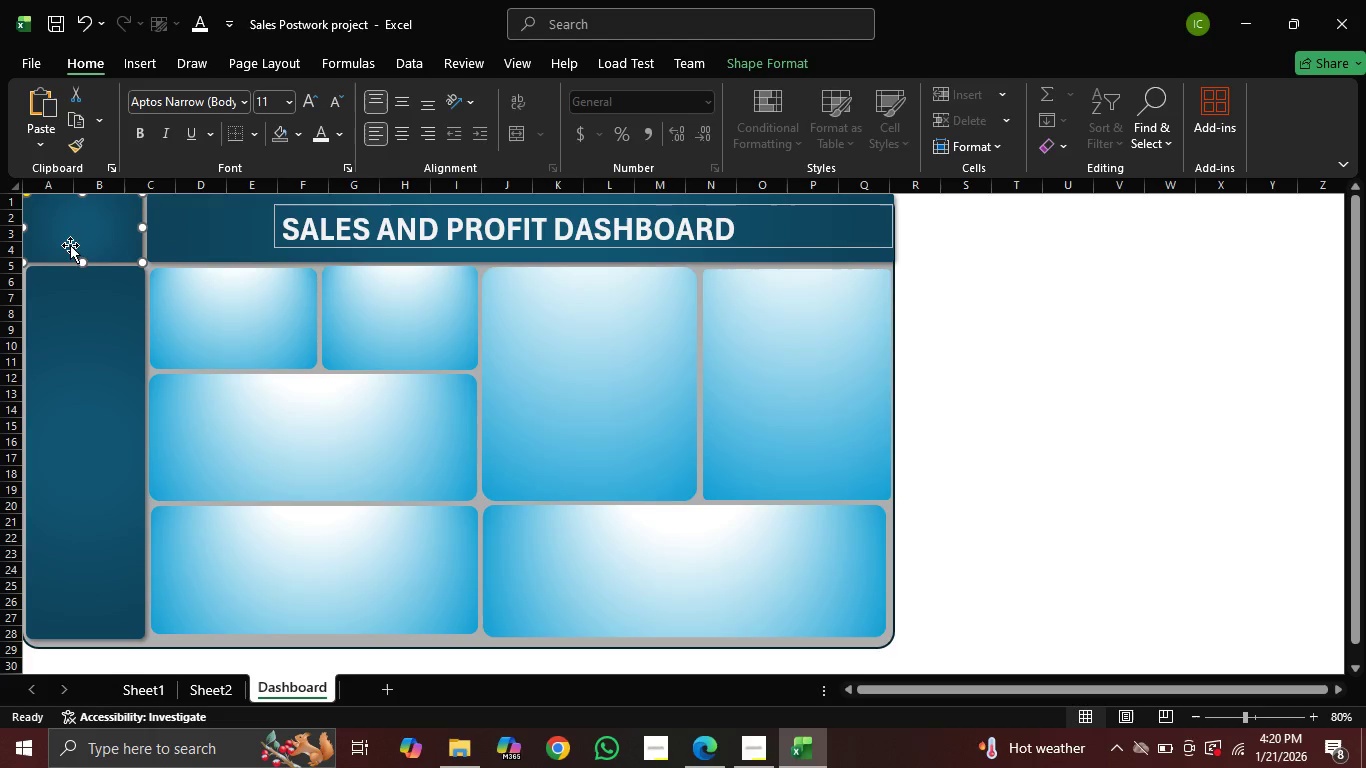 
mouse_move([116, 248])
 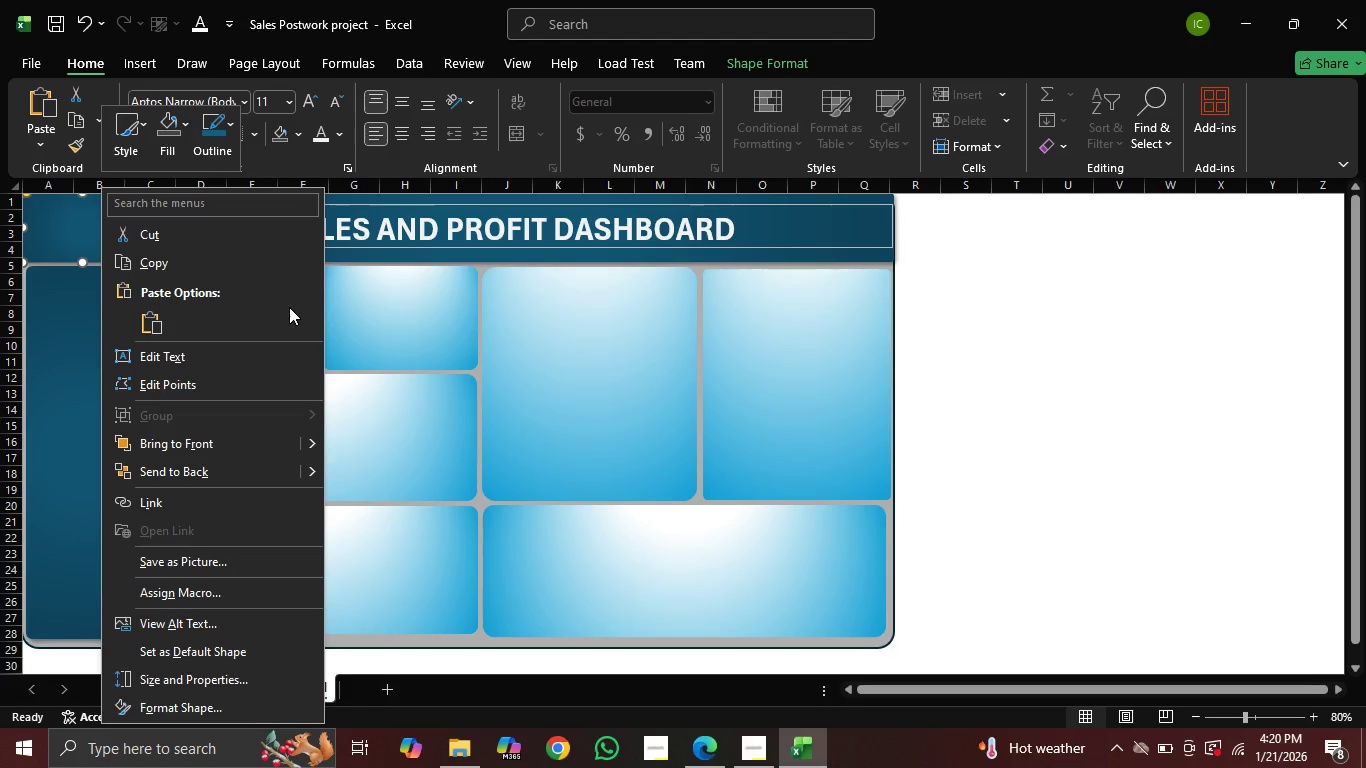 
wait(15.21)
 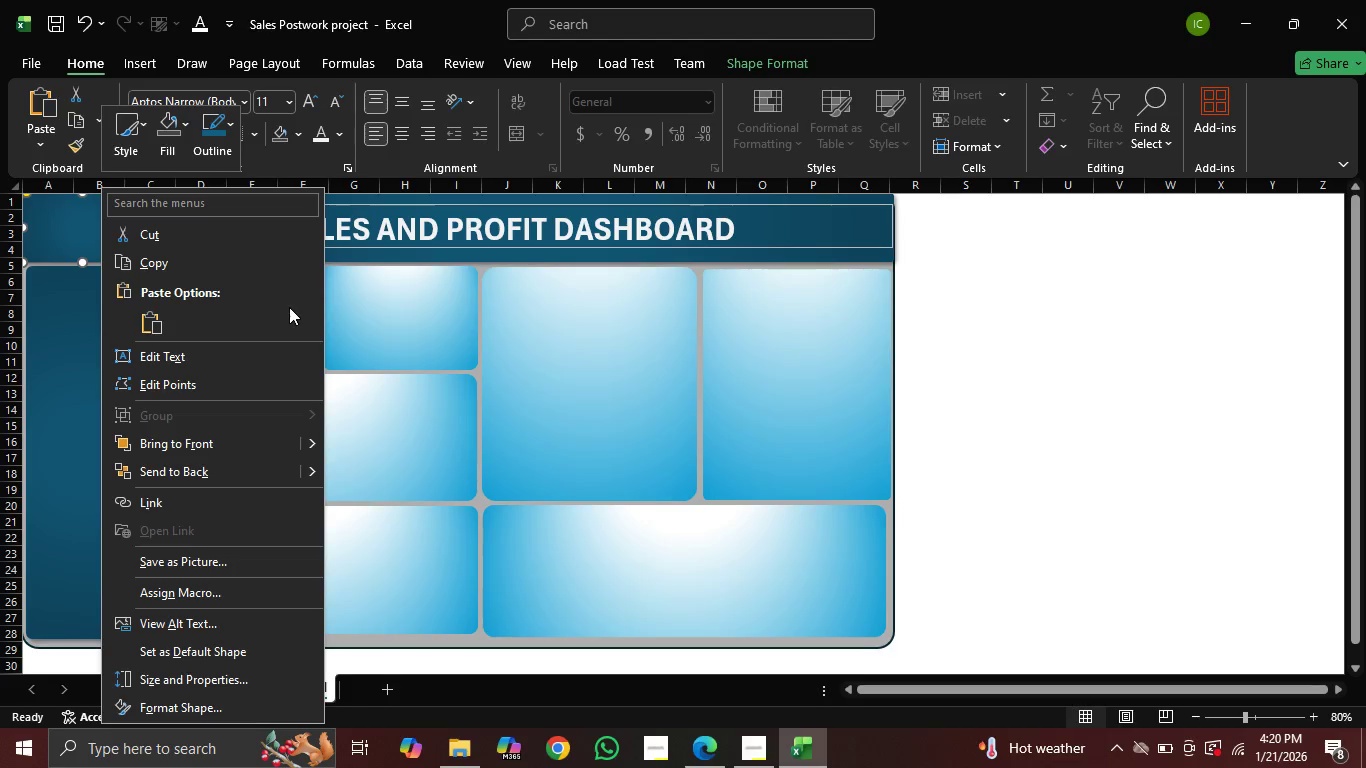 
left_click([69, 215])
 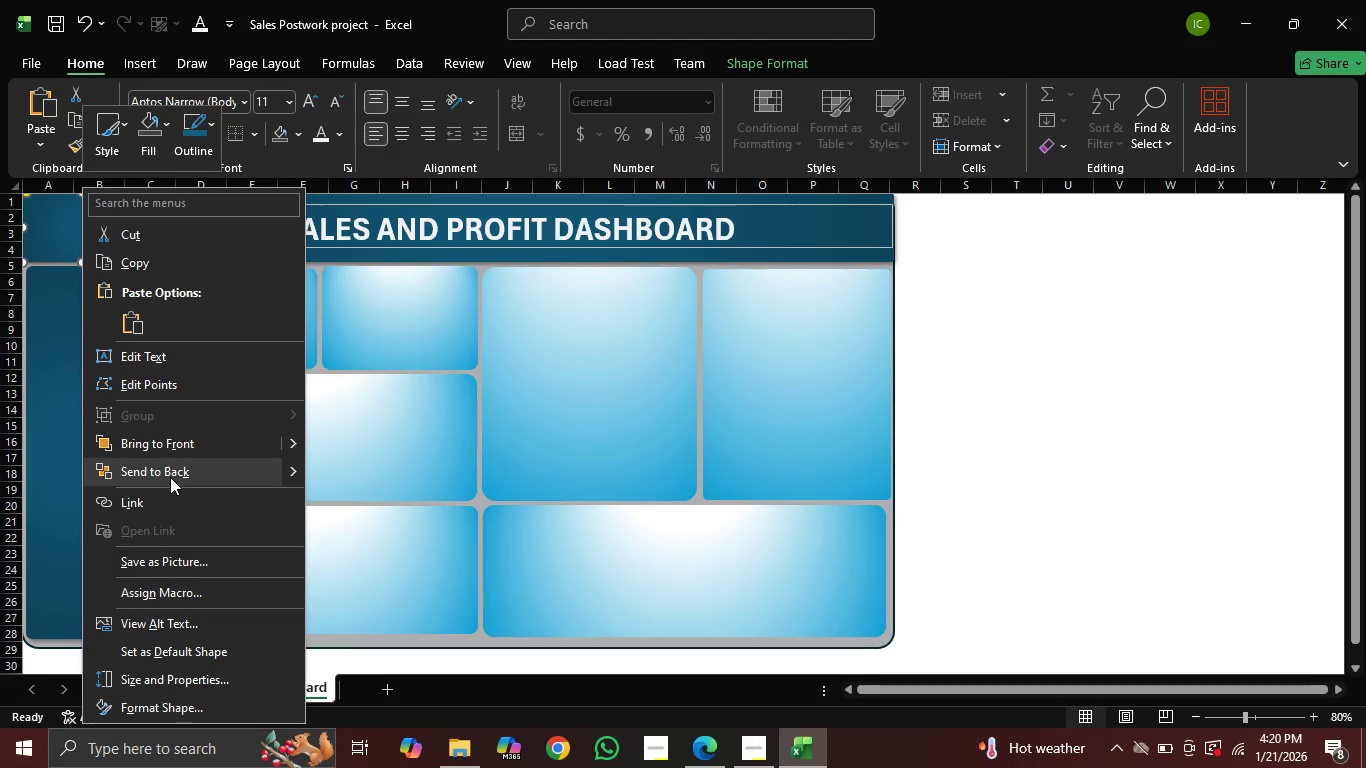 
wait(12.02)
 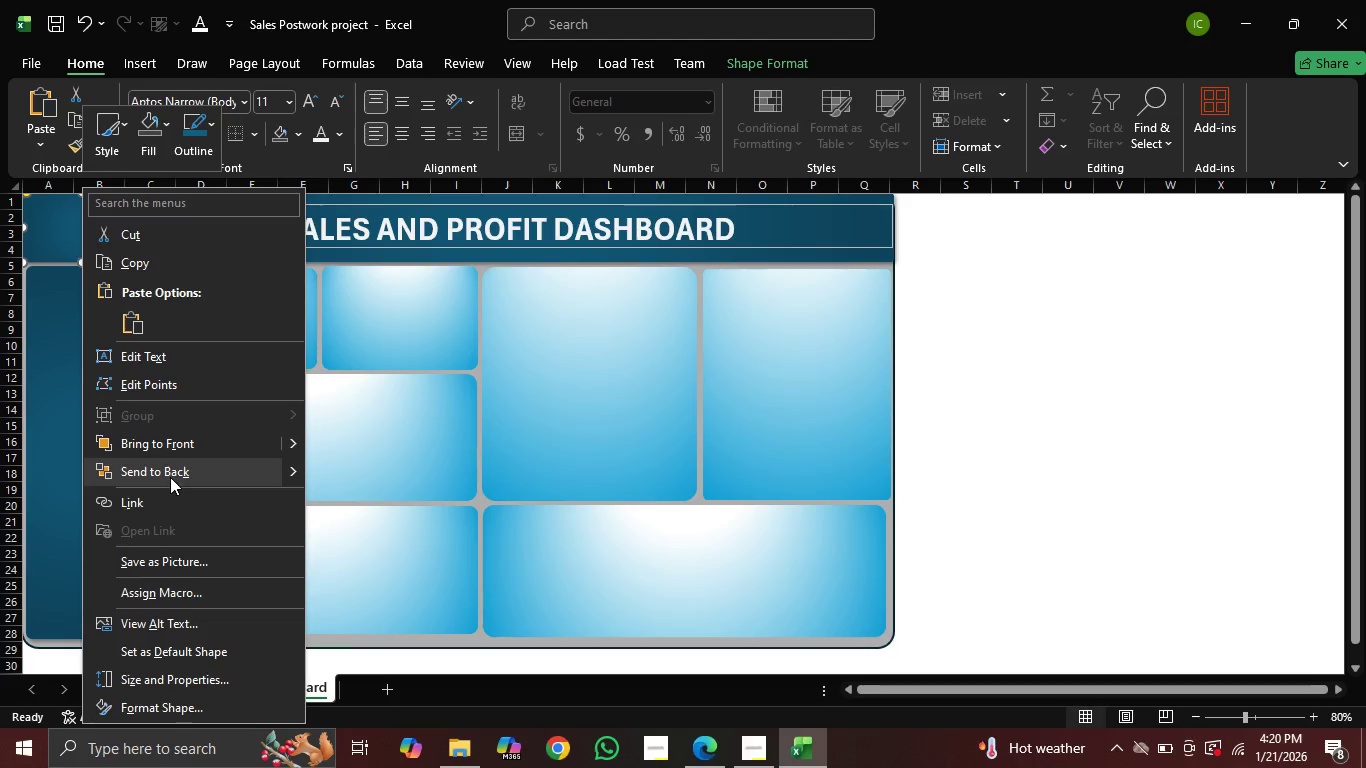 
left_click([390, 295])
 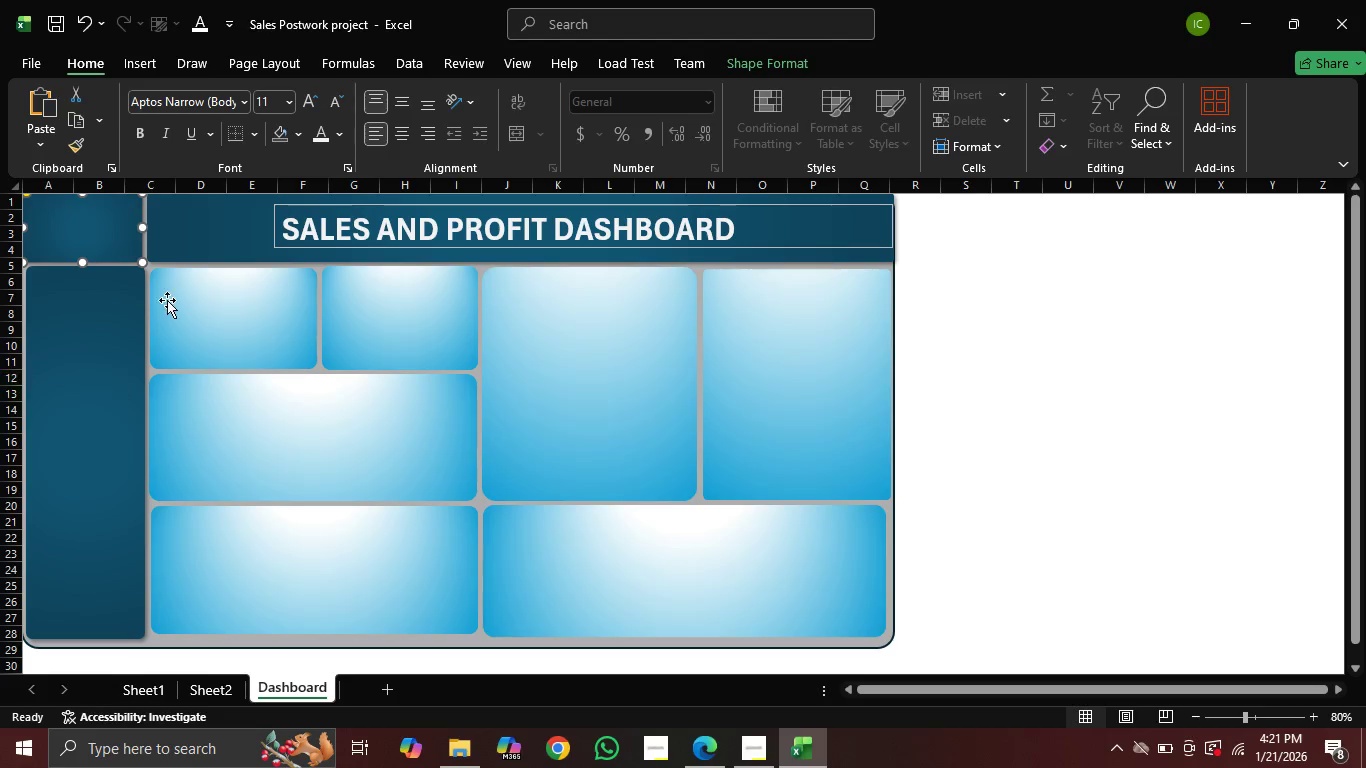 
left_click([172, 301])
 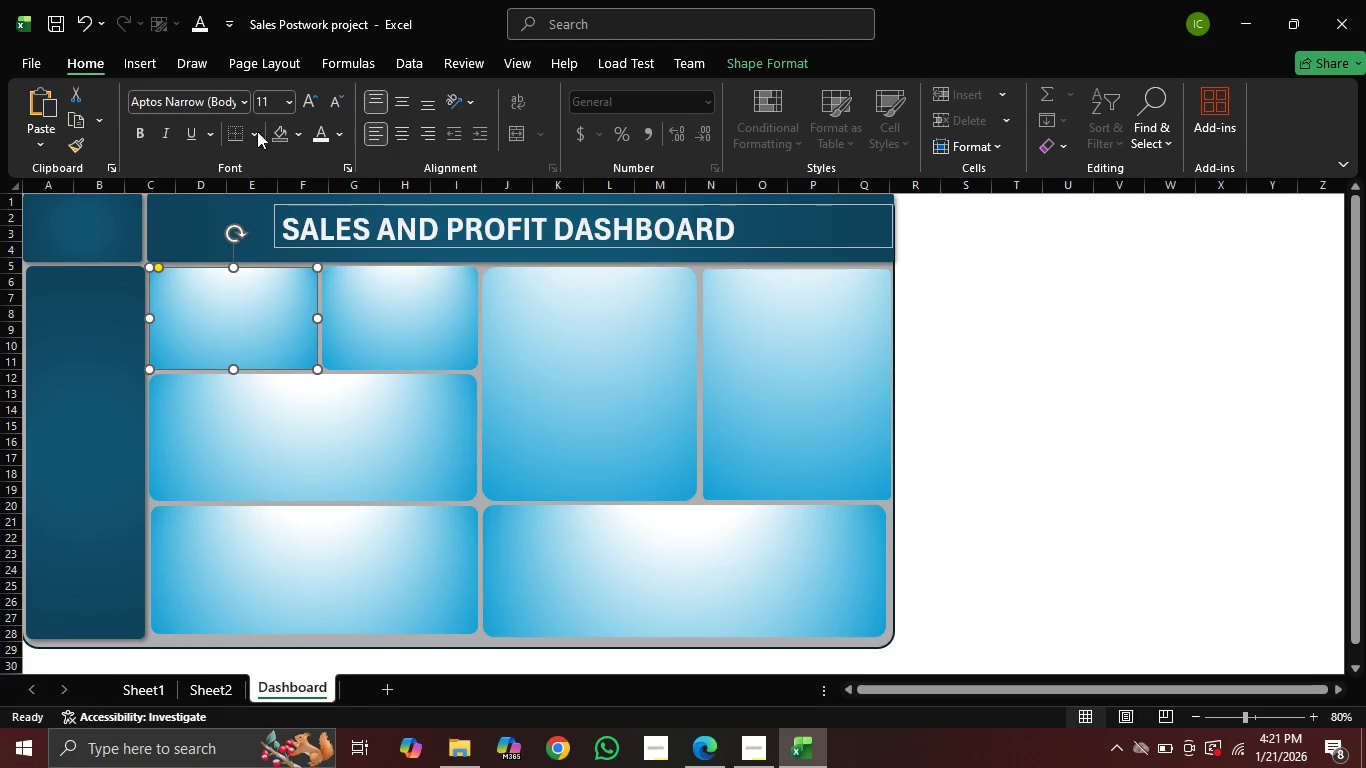 
mouse_move([305, 52])
 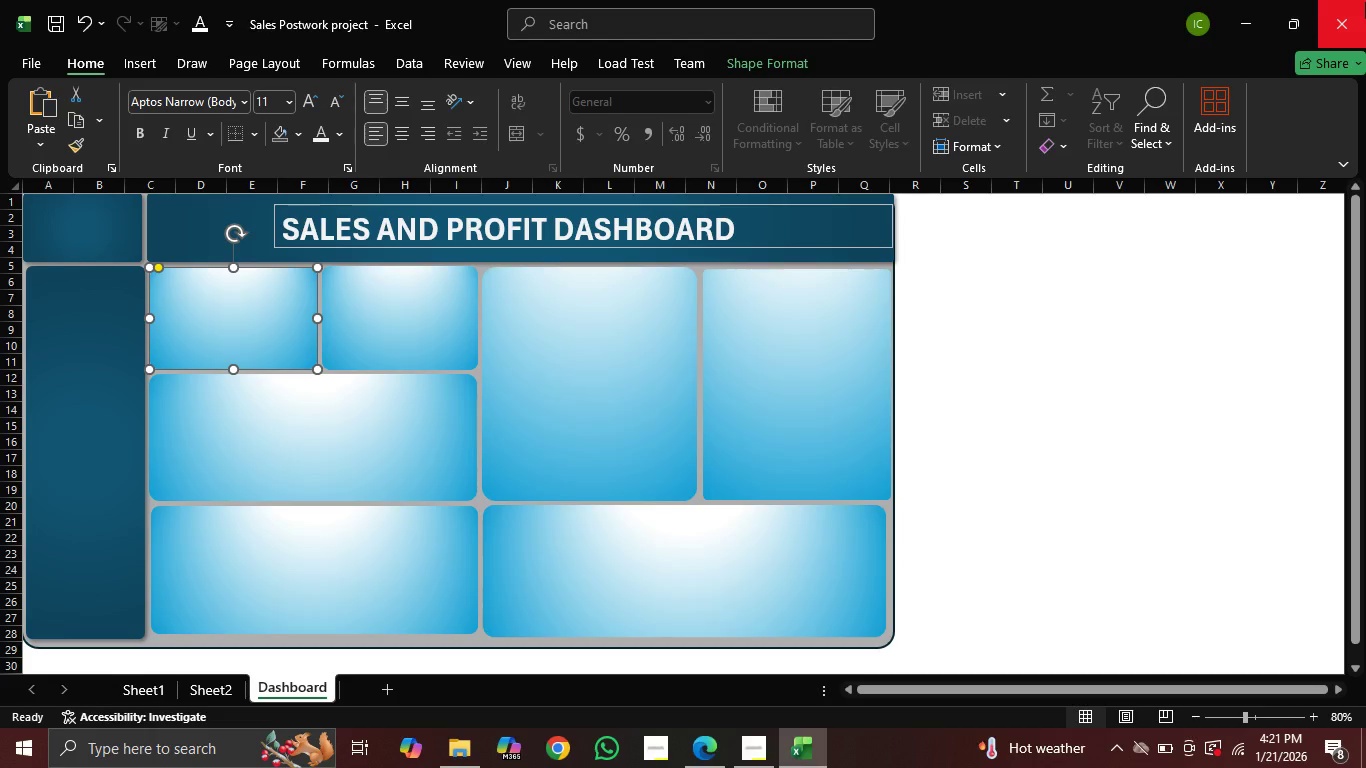 
wait(13.98)
 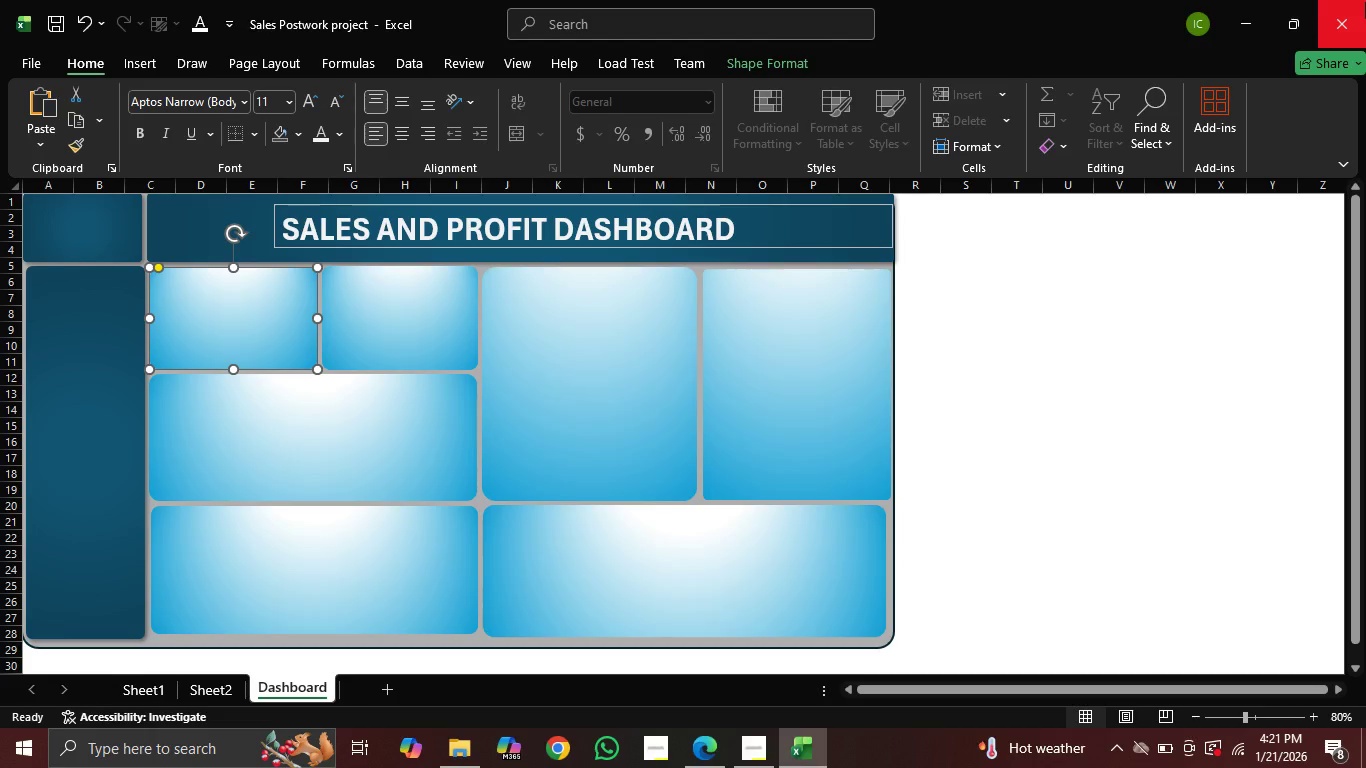 
mouse_move([166, 68])
 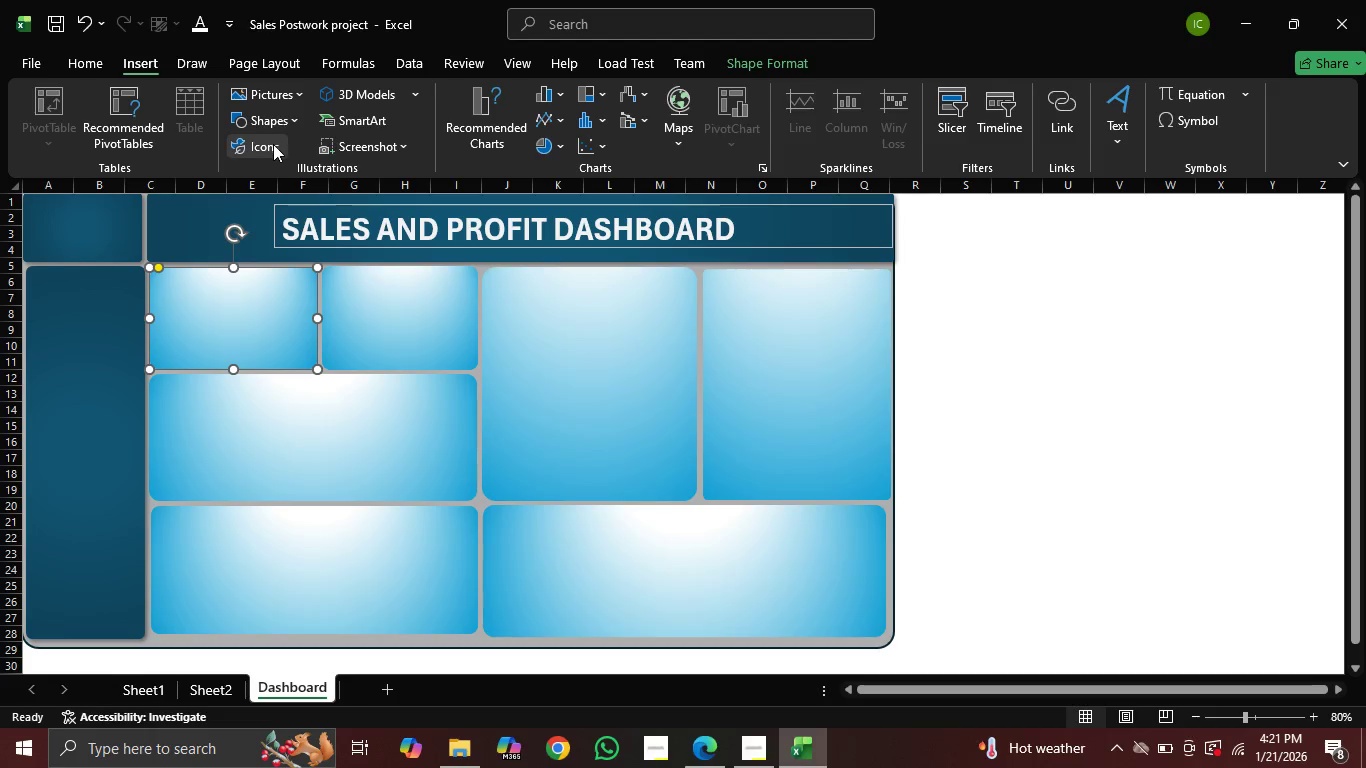 
left_click([277, 140])
 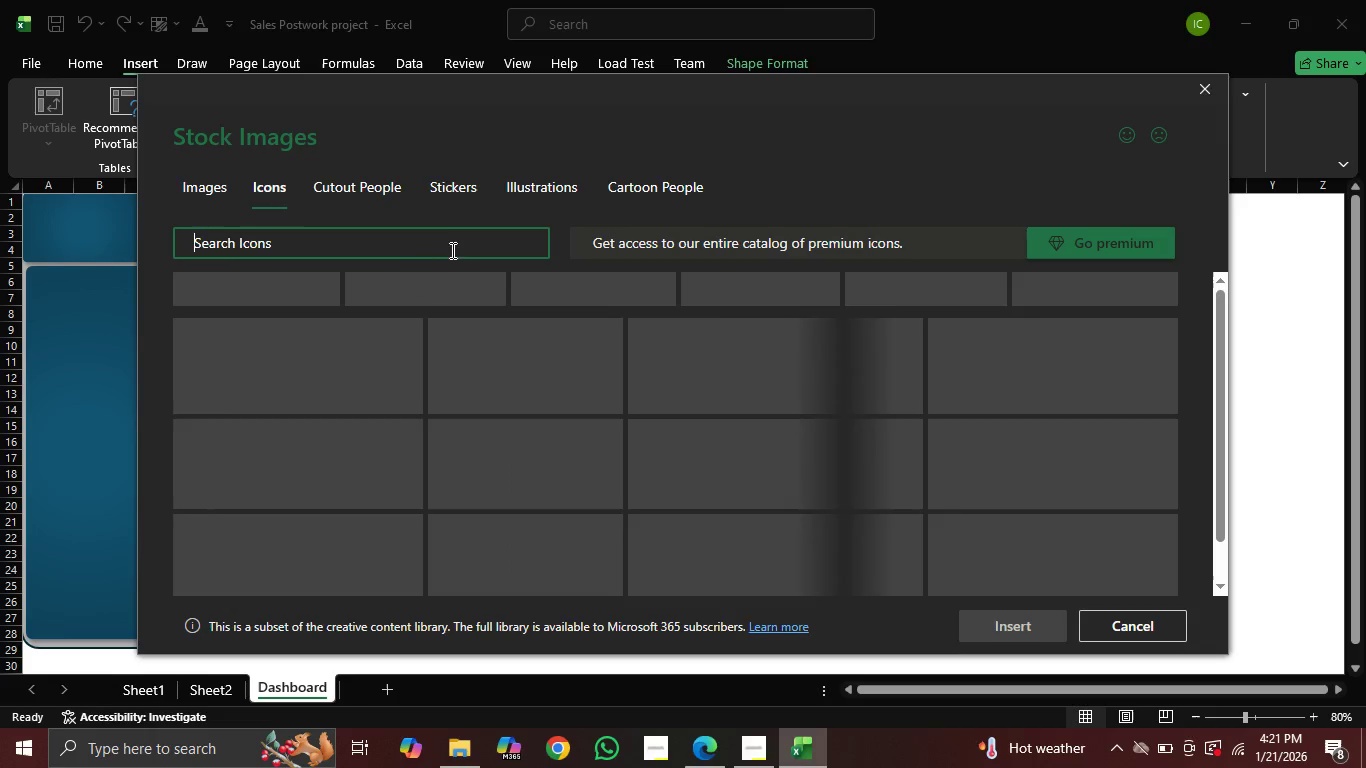 
wait(8.0)
 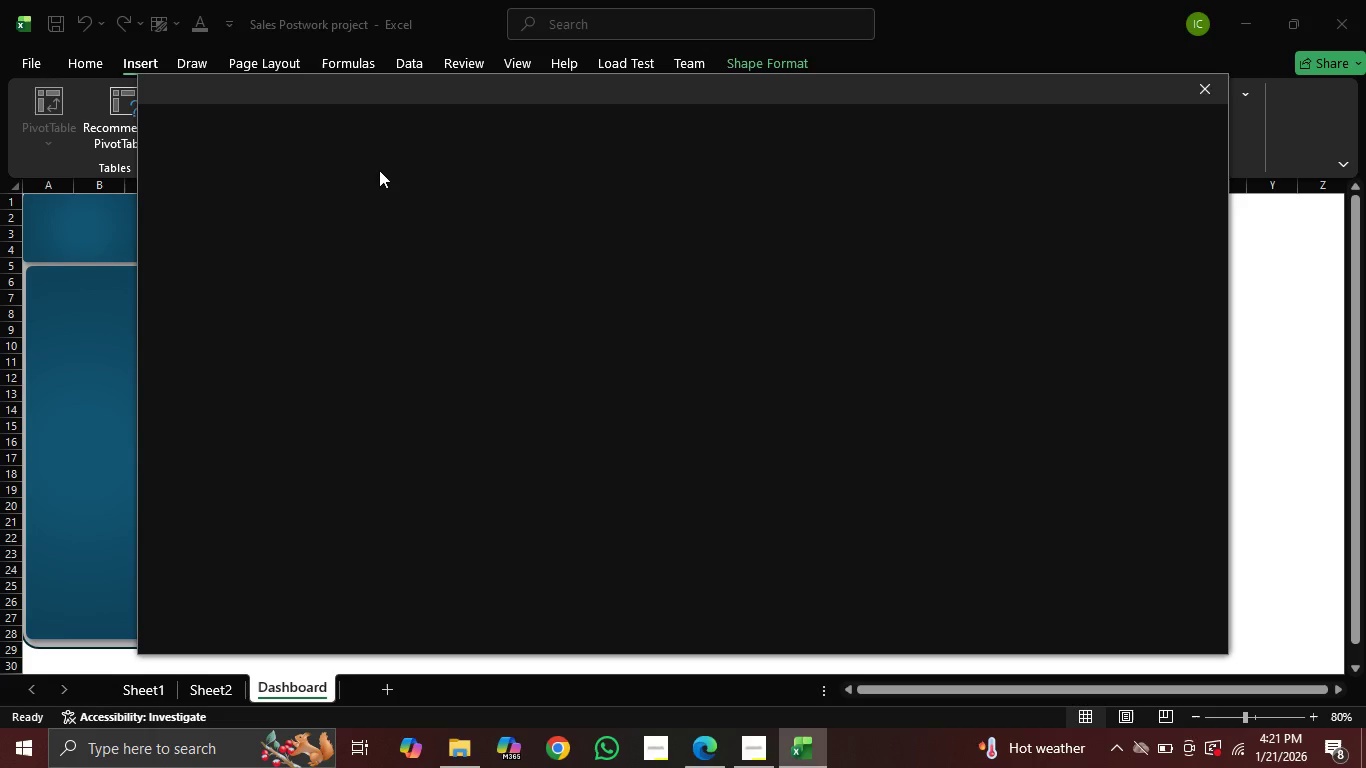 
left_click([186, 178])
 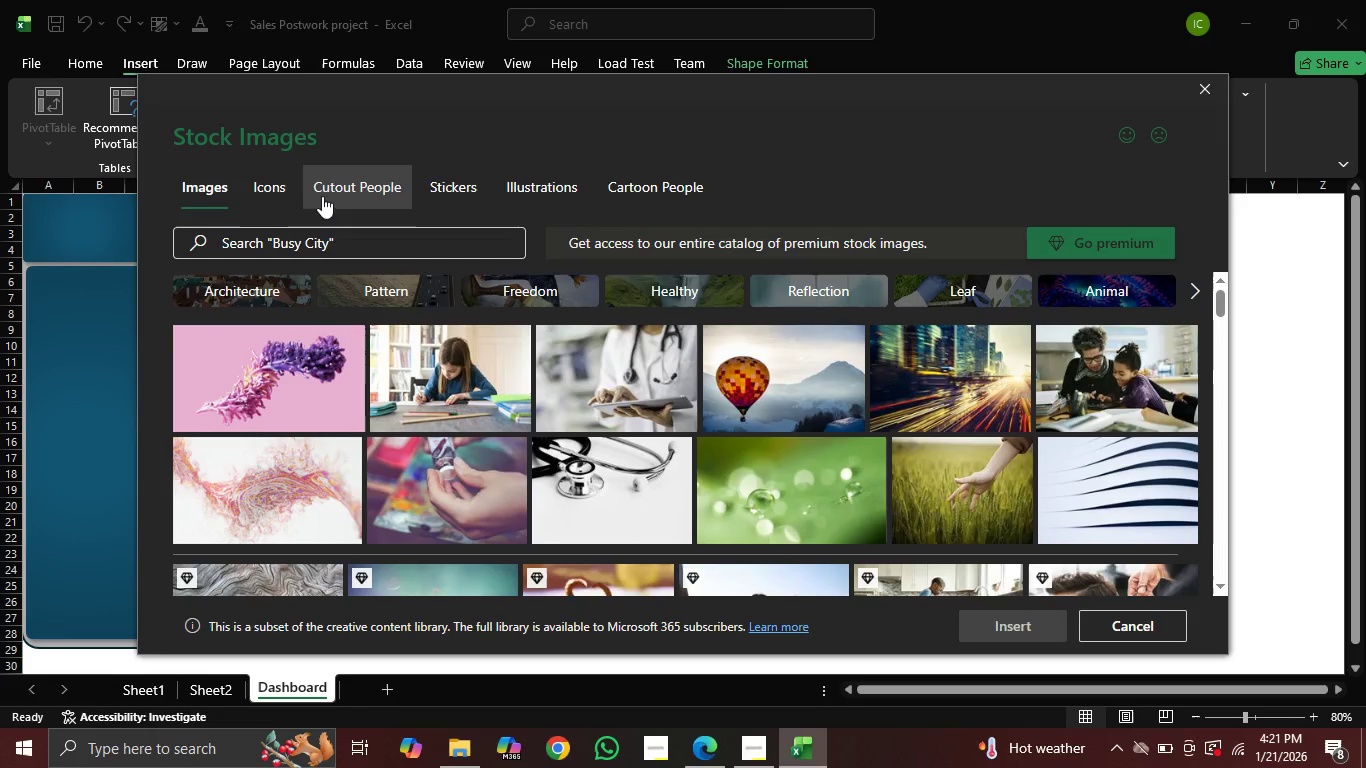 
wait(5.61)
 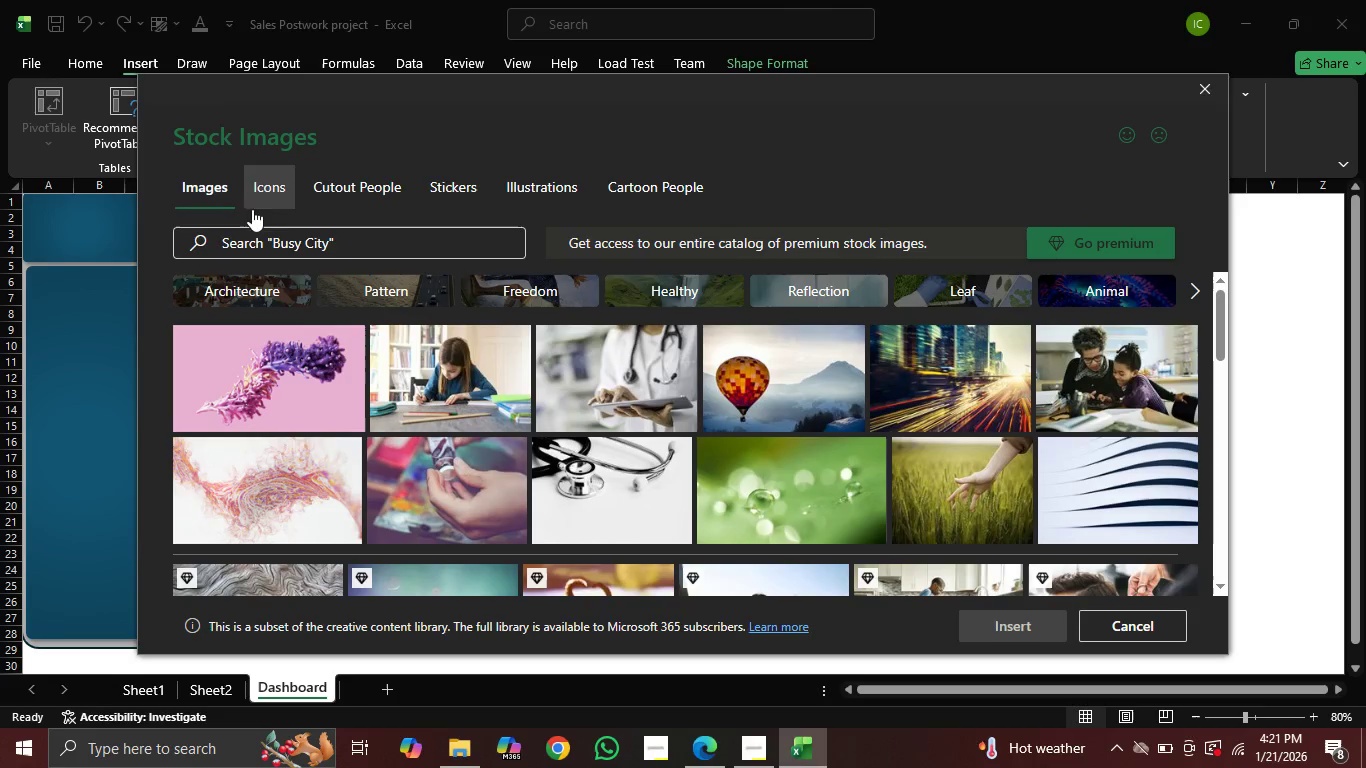 
scroll: coordinate [499, 482], scroll_direction: down, amount: 2.0
 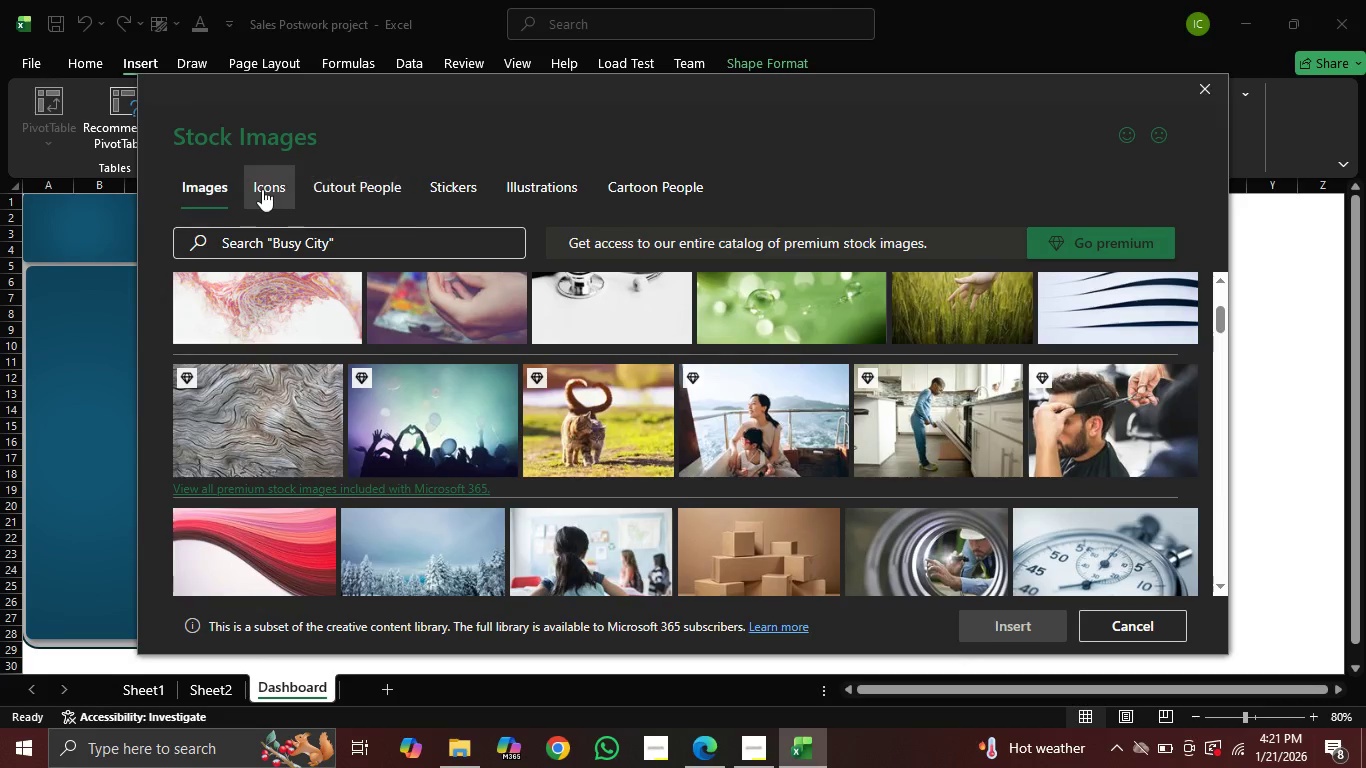 
left_click([263, 178])
 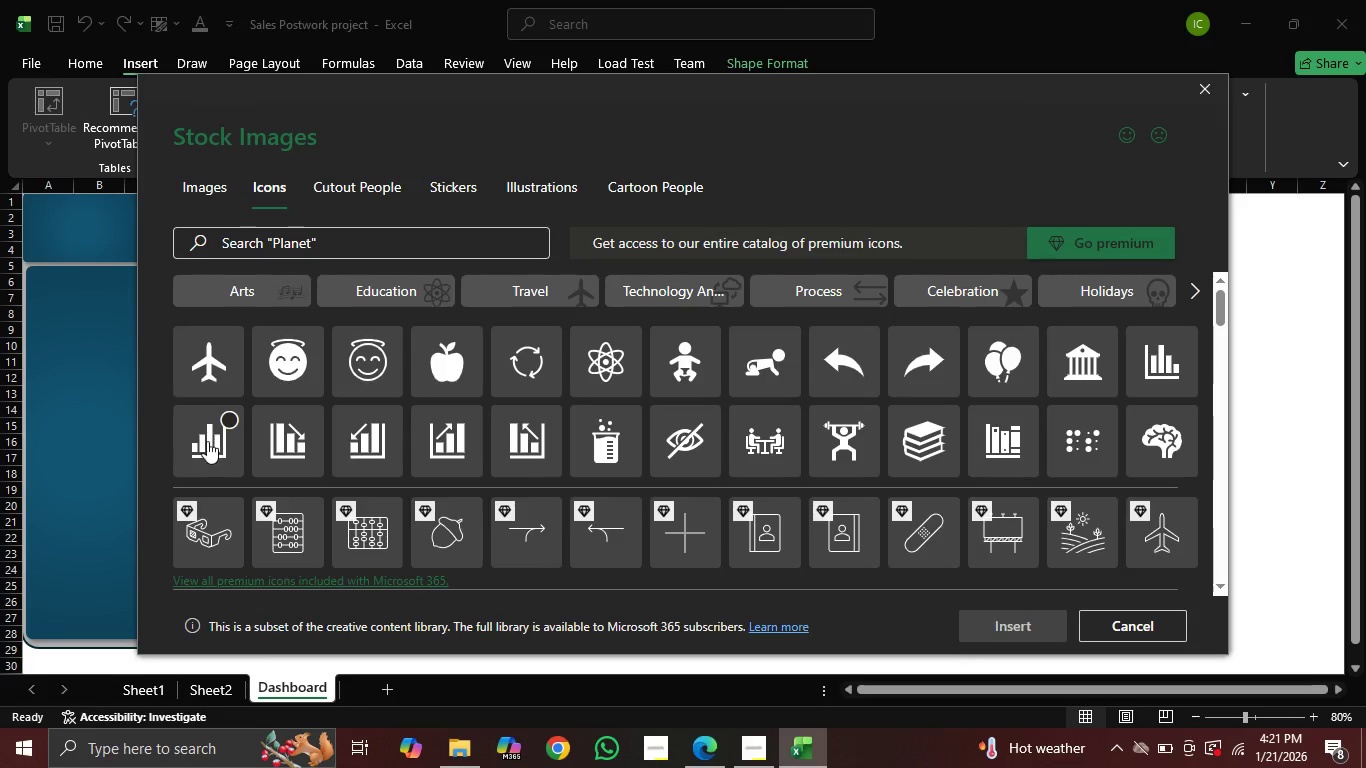 
left_click([224, 418])
 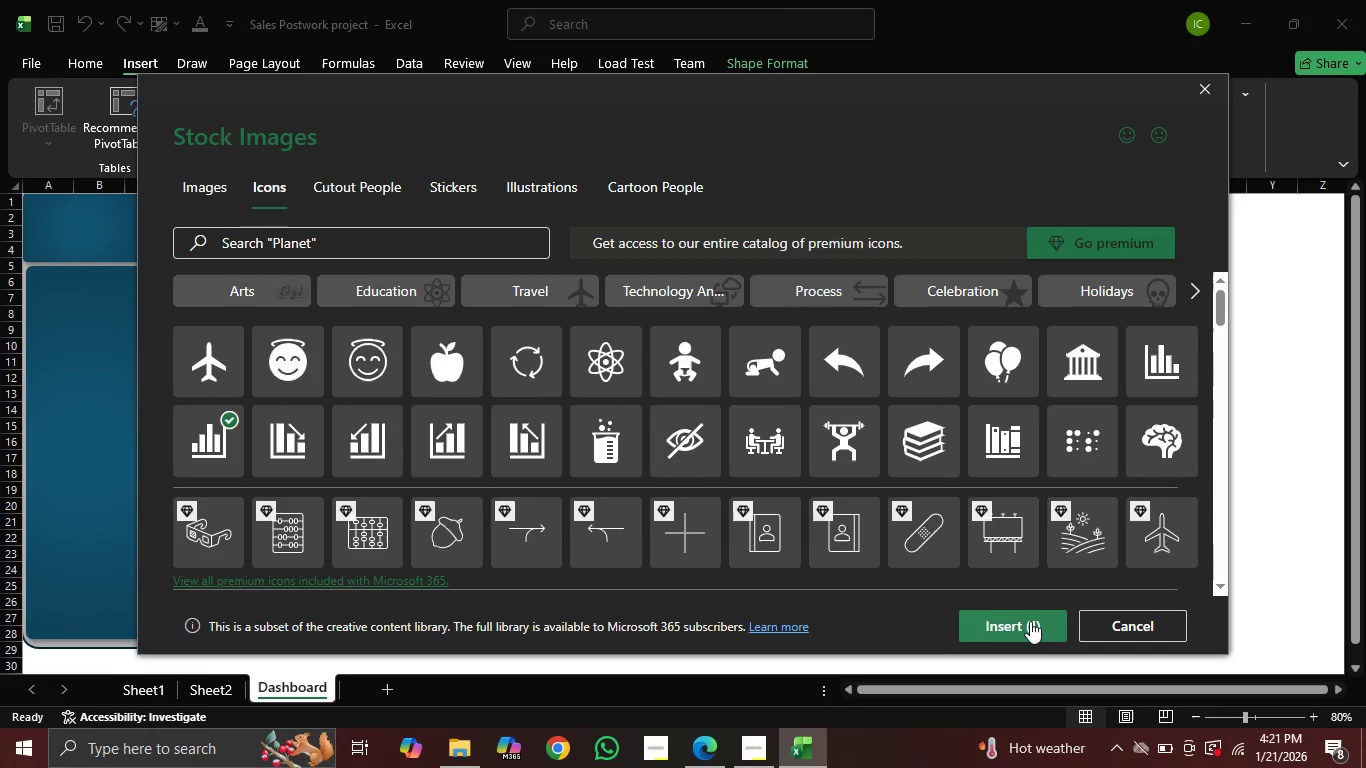 
left_click([1030, 621])
 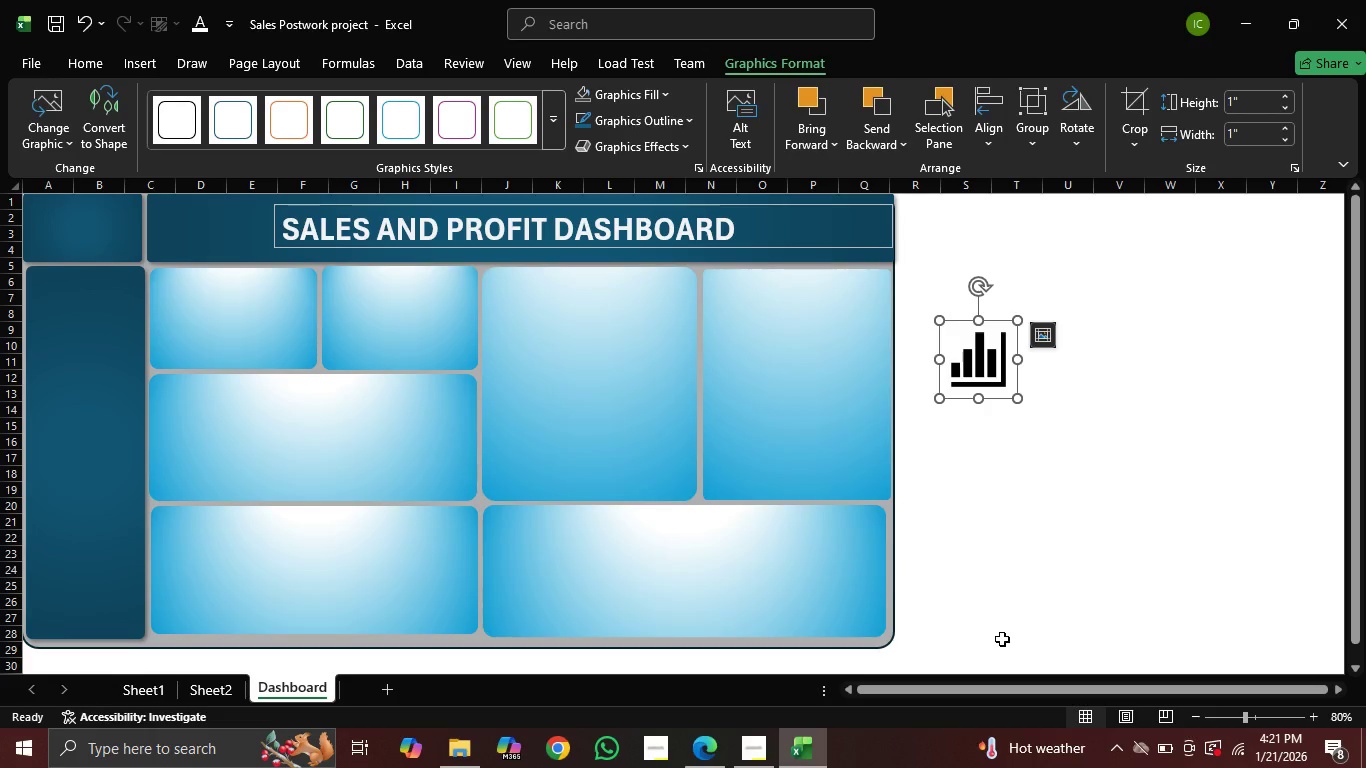 
left_click_drag(start_coordinate=[962, 335], to_coordinate=[970, 368])
 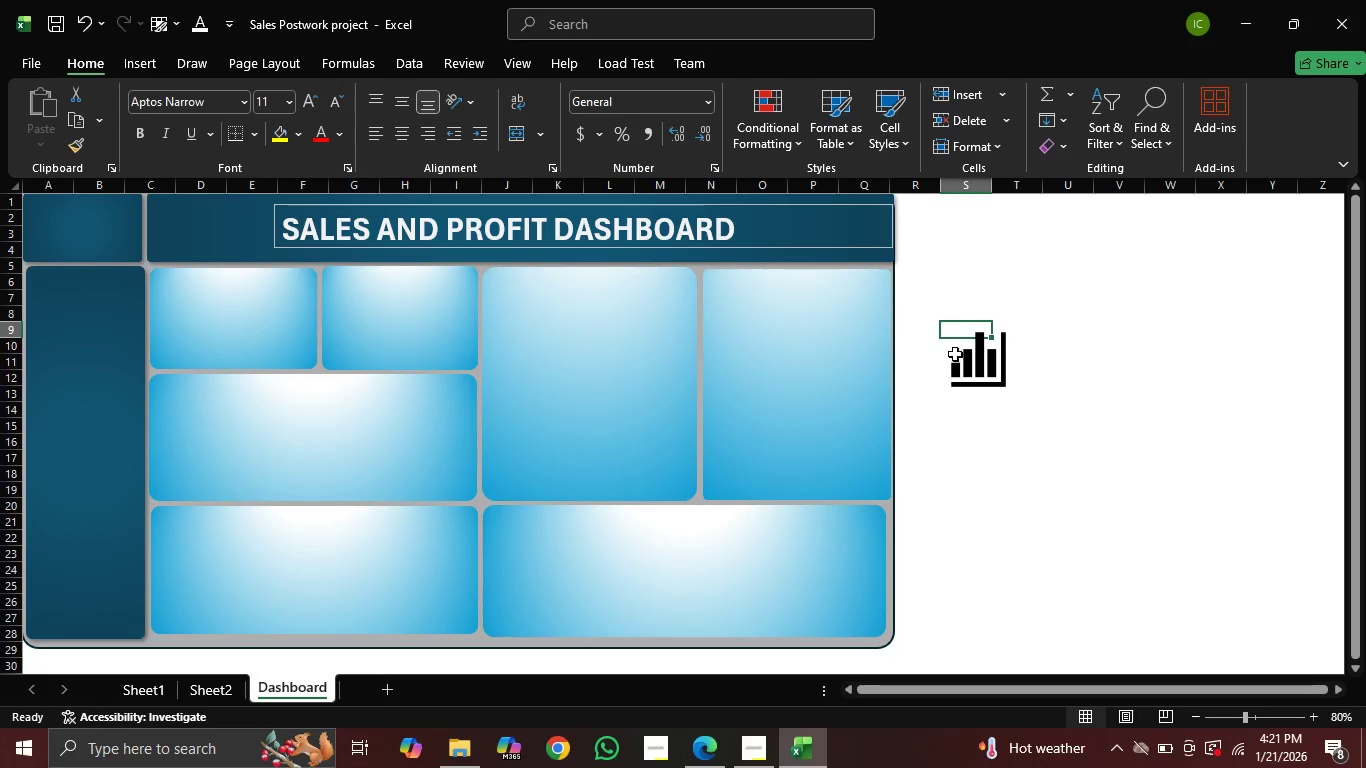 
left_click([955, 354])
 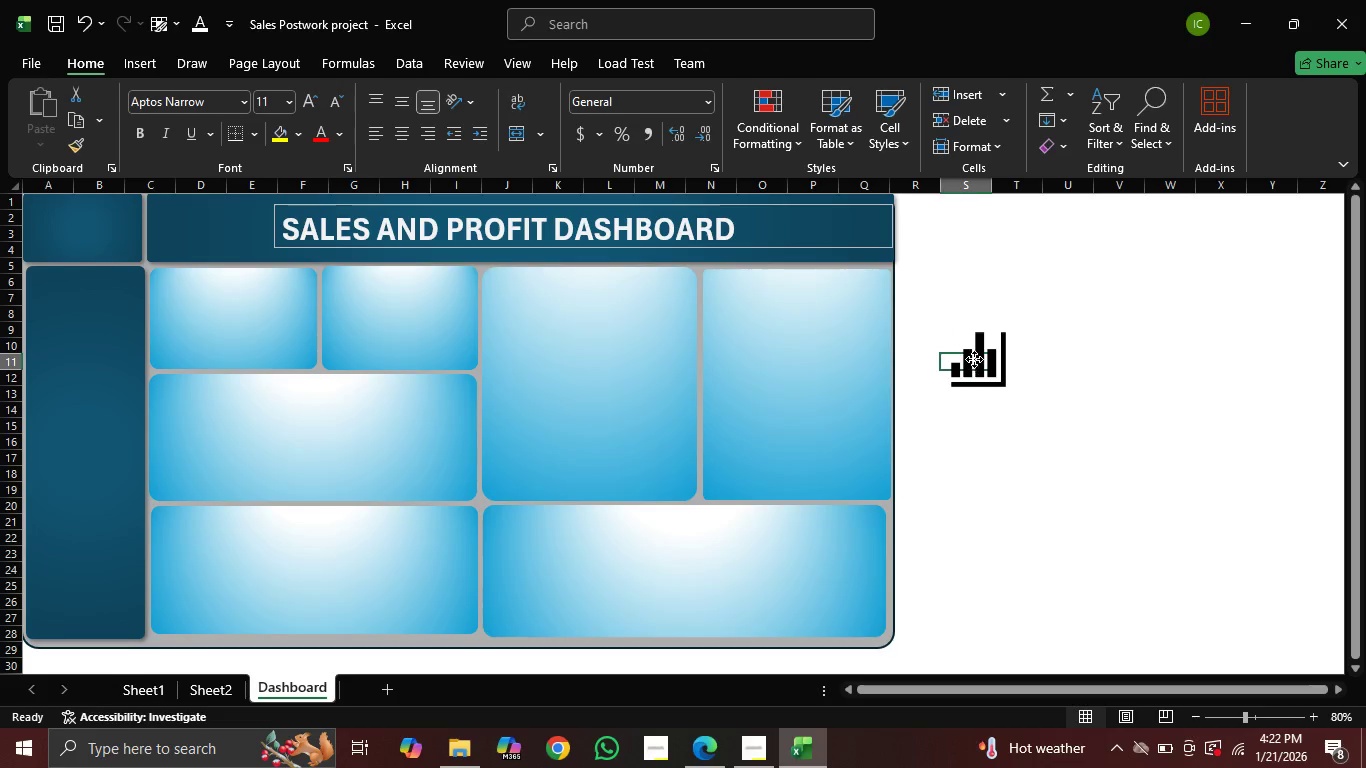 
left_click_drag(start_coordinate=[970, 358], to_coordinate=[975, 359])
 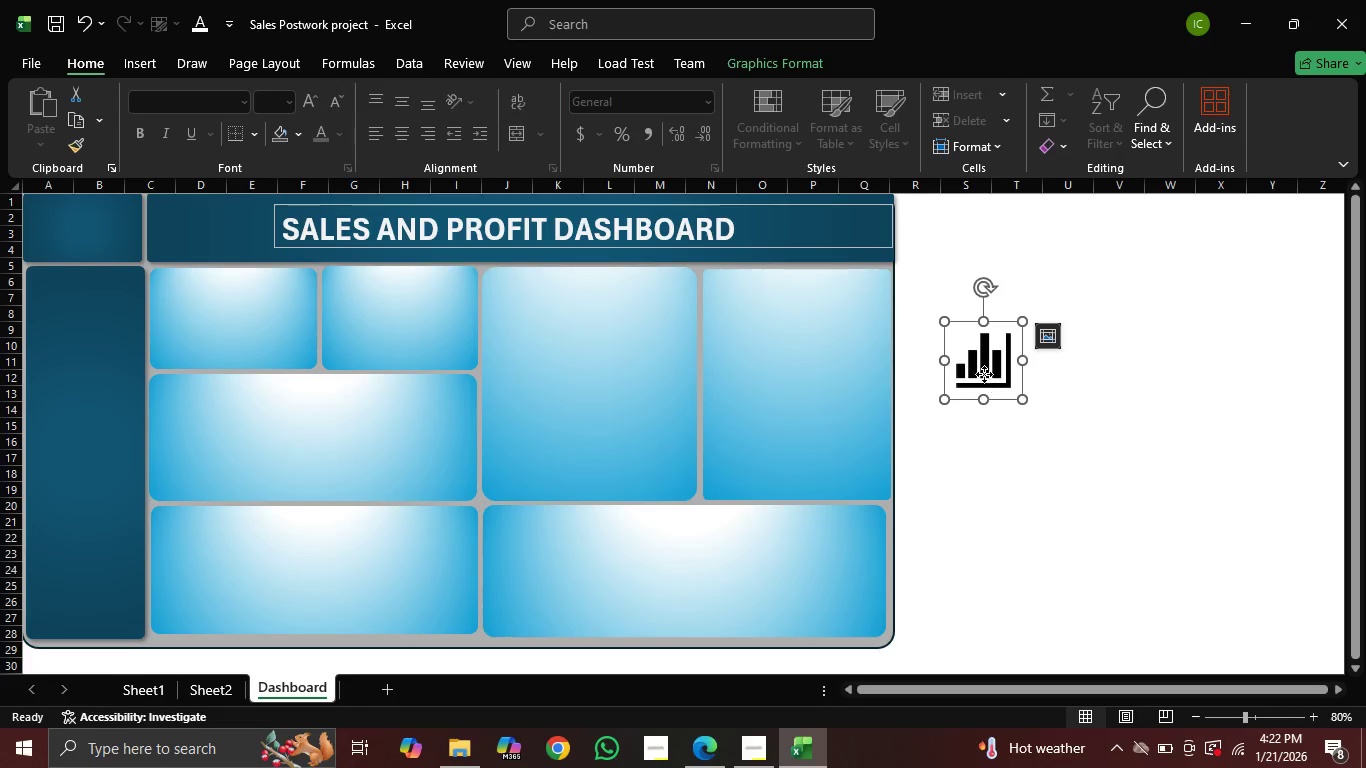 
left_click_drag(start_coordinate=[984, 374], to_coordinate=[192, 240])
 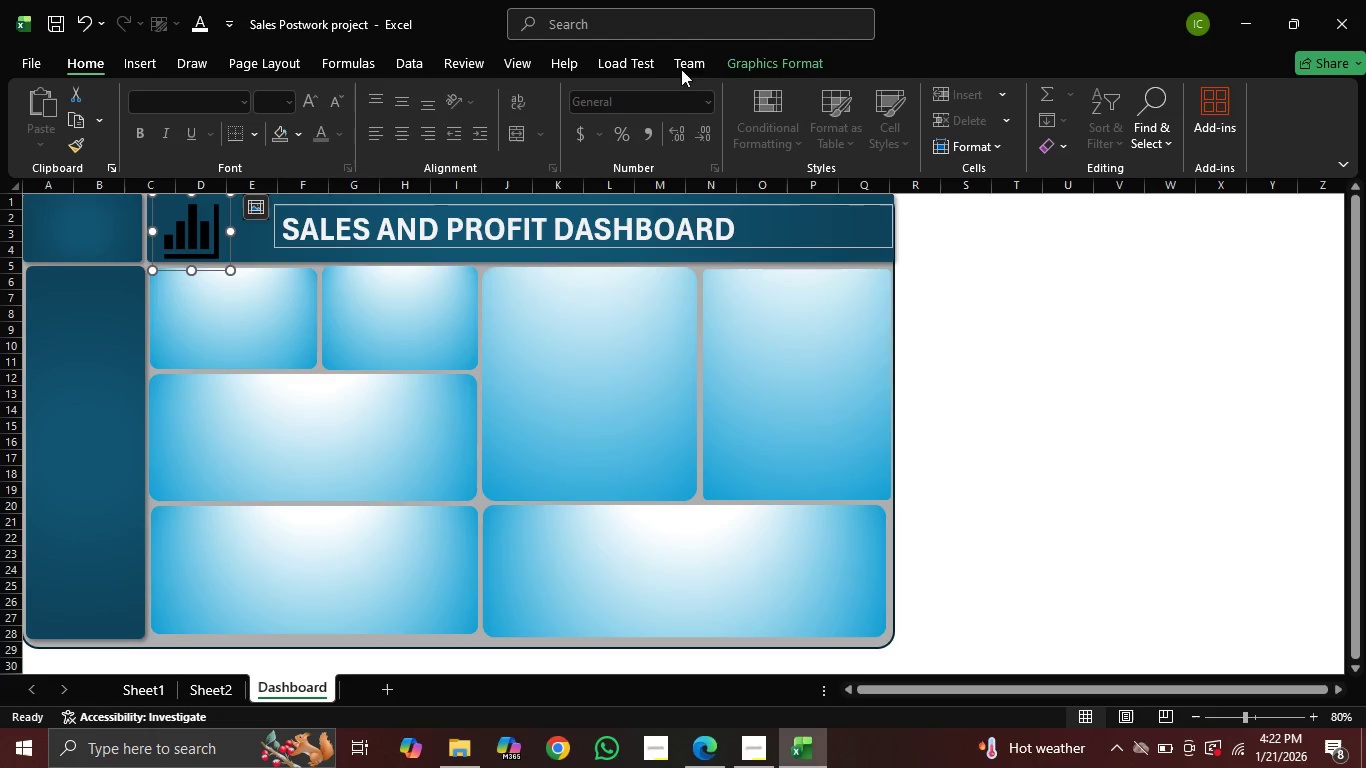 
left_click([745, 60])
 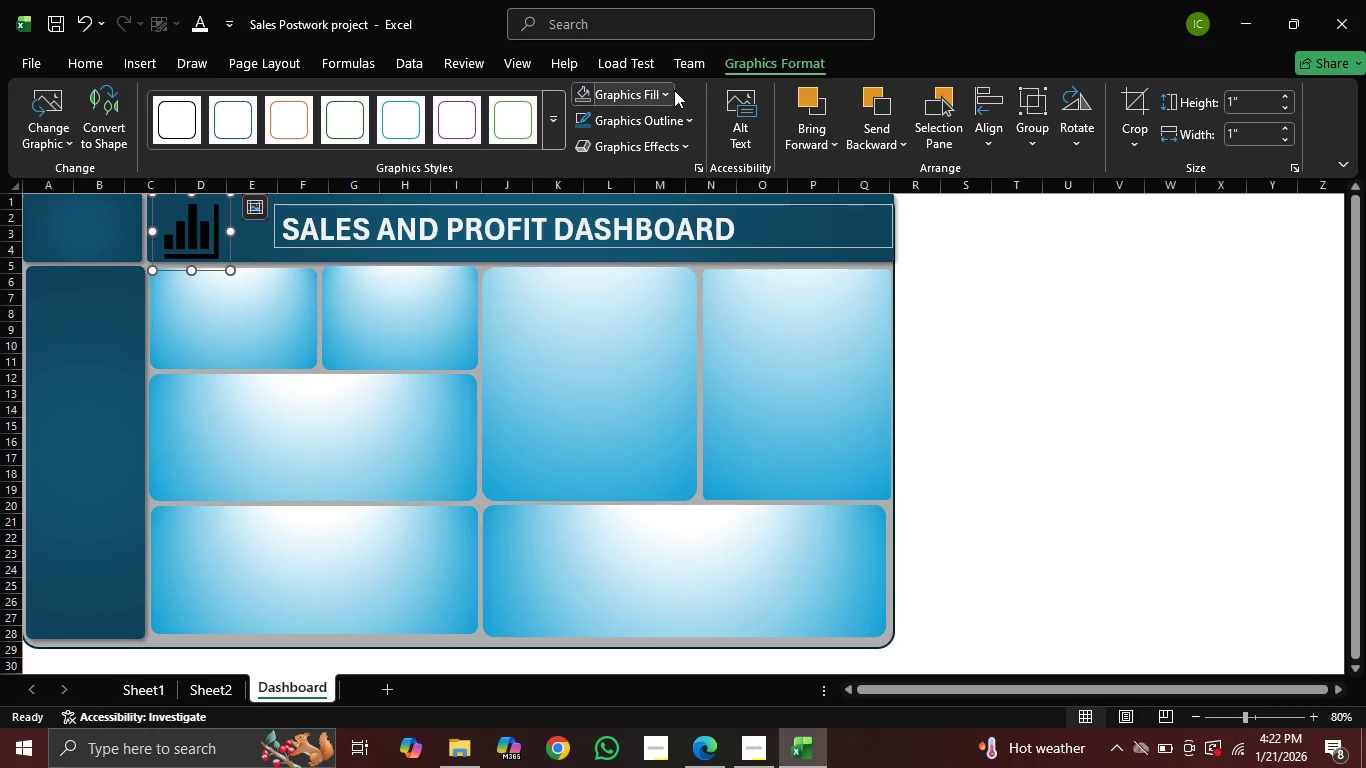 
left_click([658, 90])
 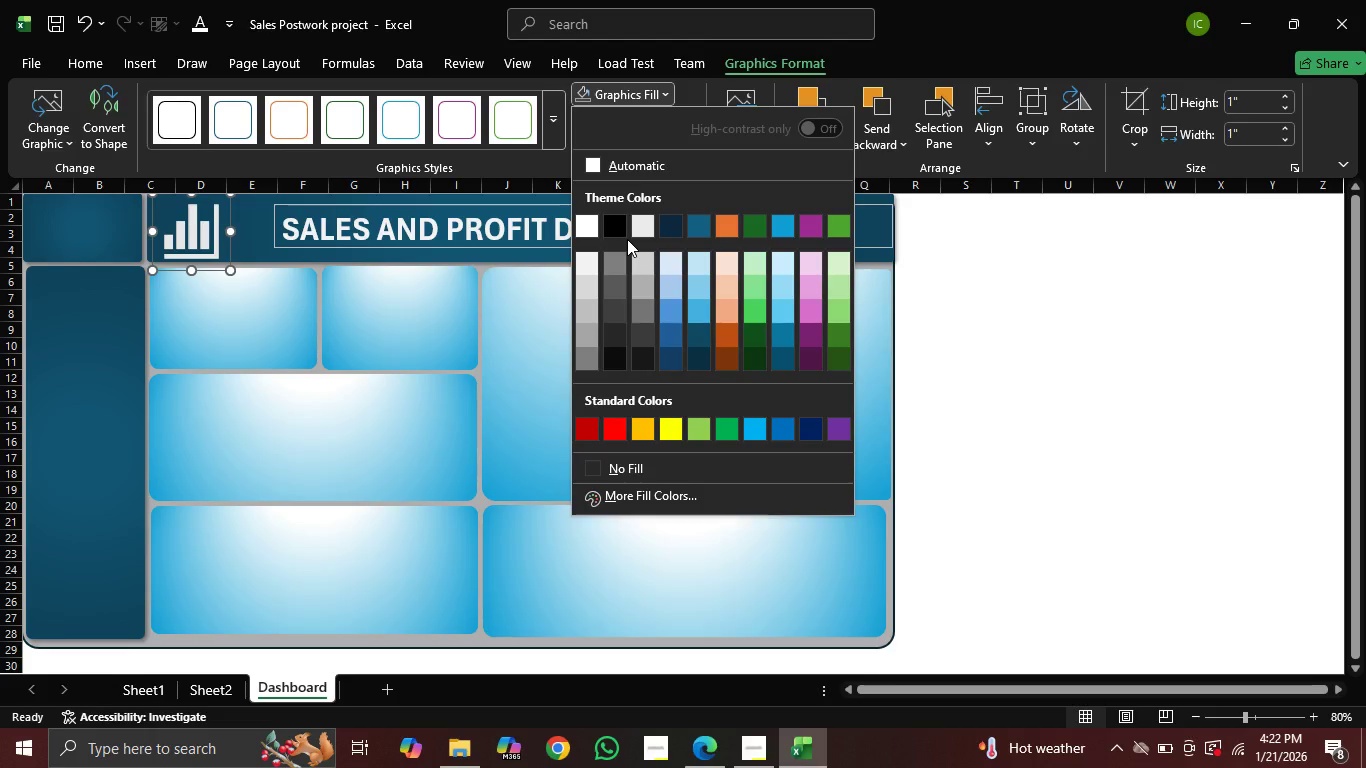 
wait(9.58)
 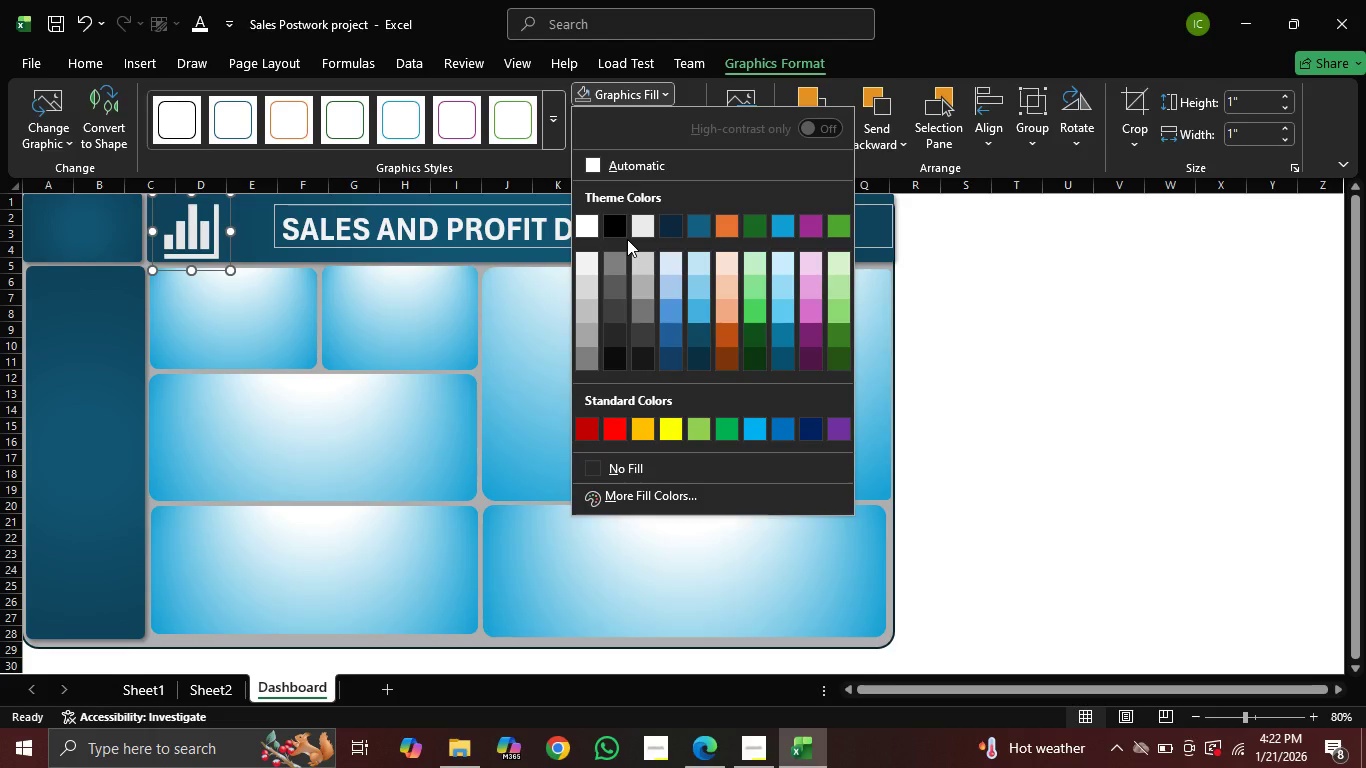 
left_click([640, 228])
 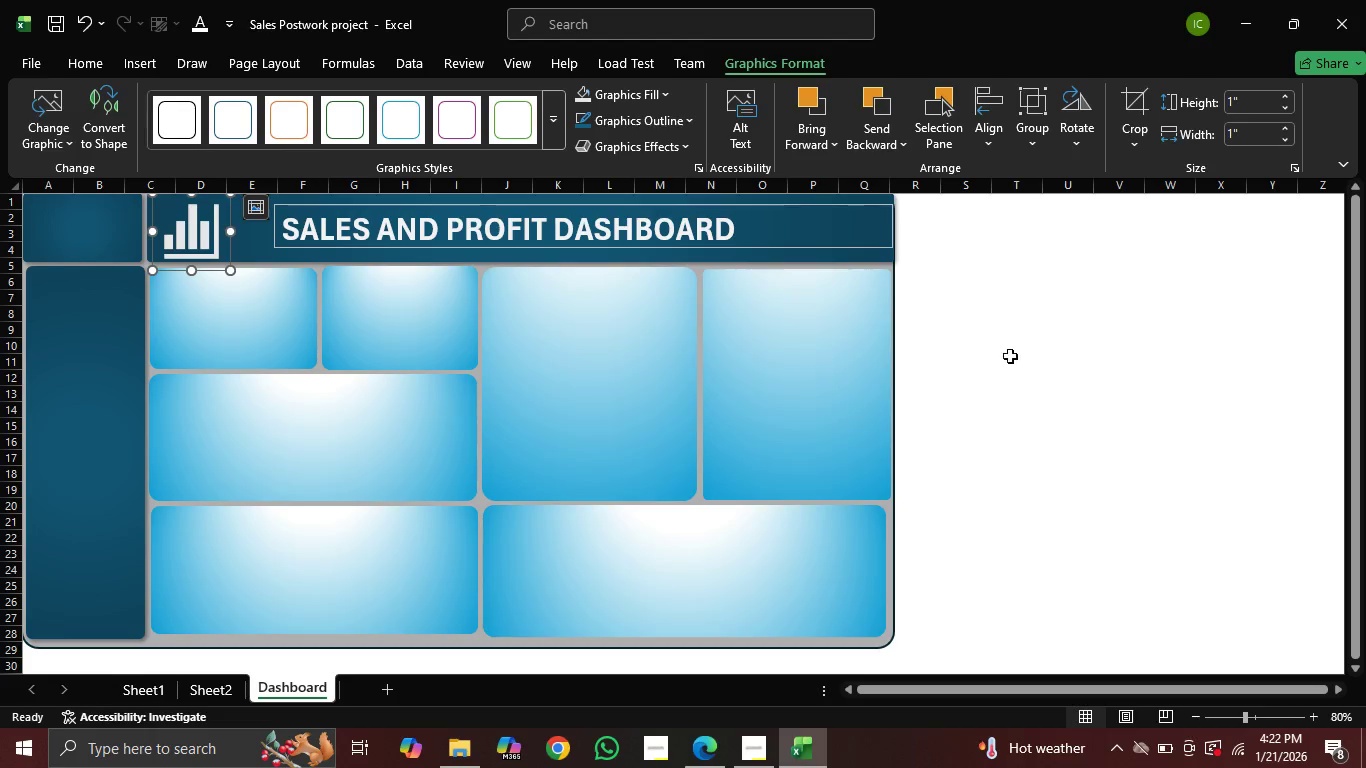 
wait(5.97)
 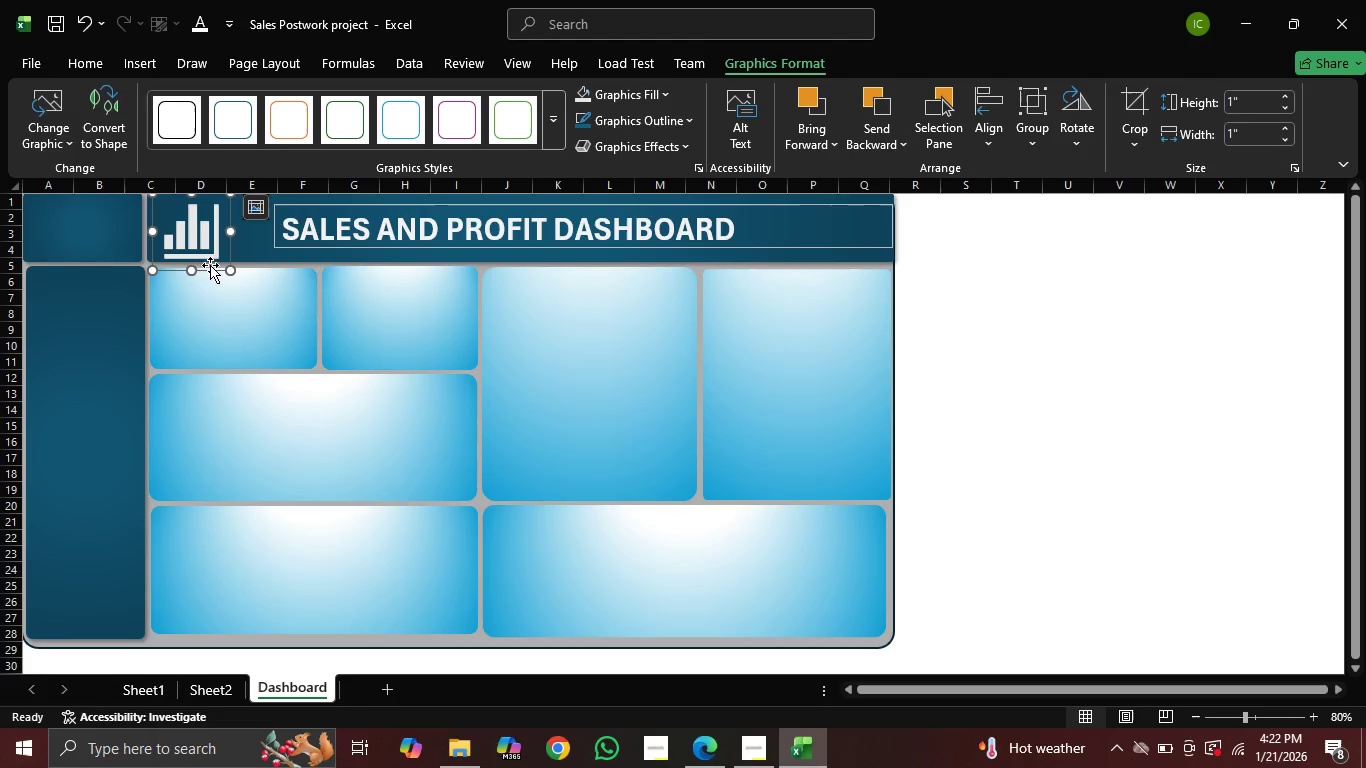 
left_click([1050, 349])
 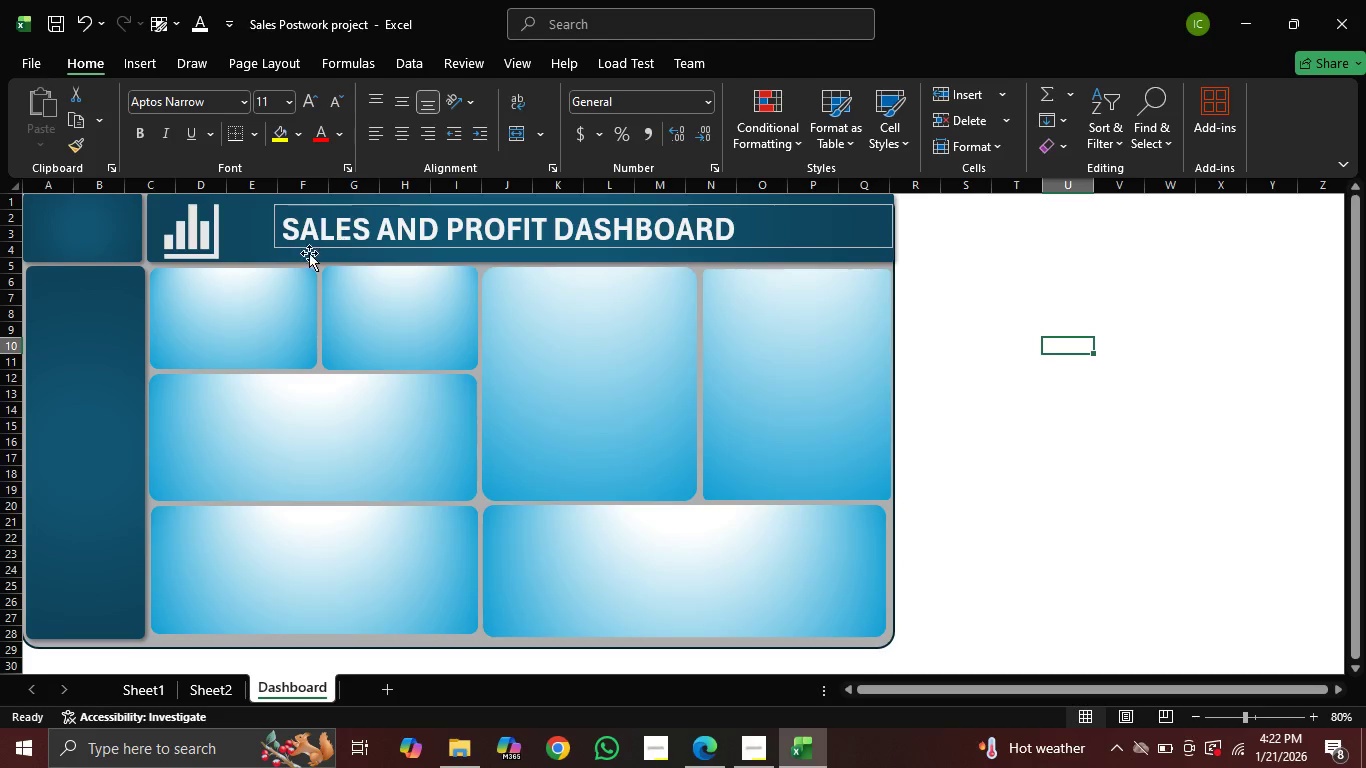 
left_click([256, 292])
 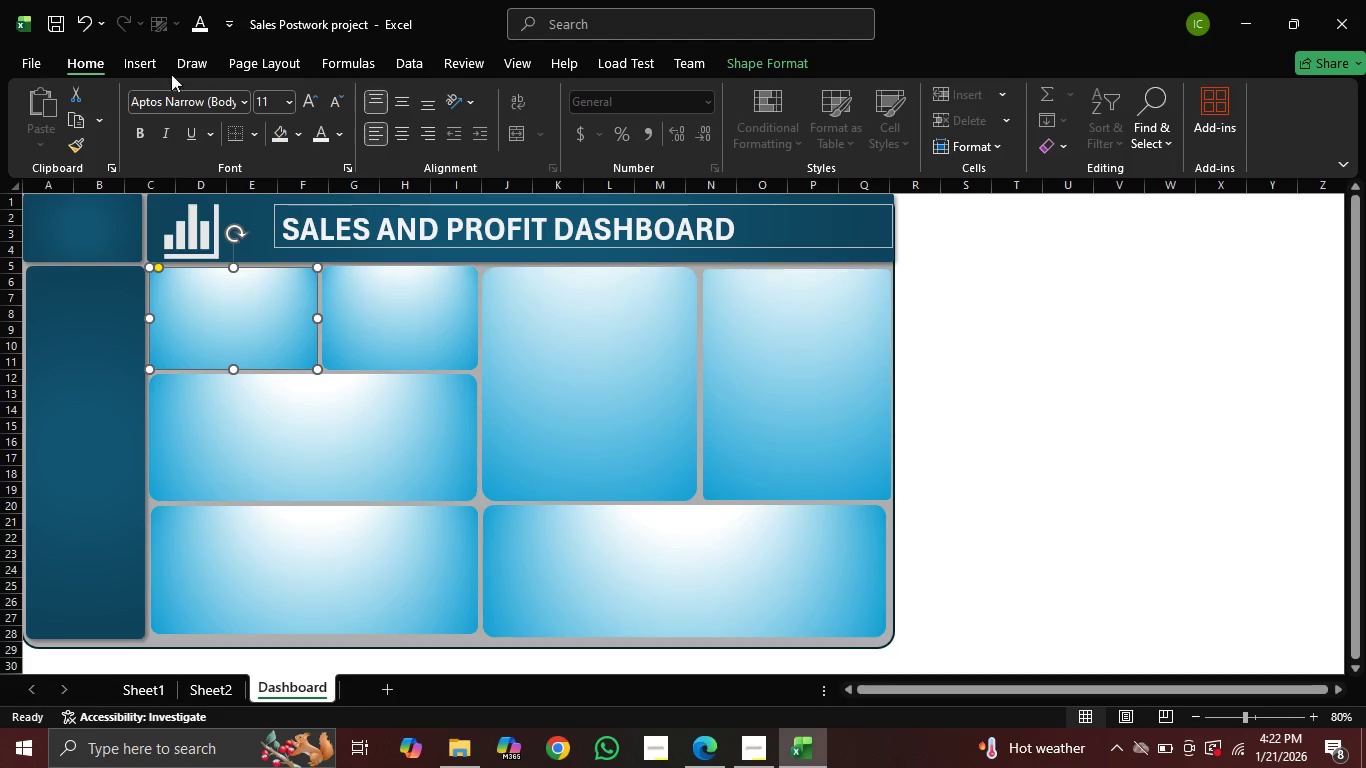 
left_click([142, 55])
 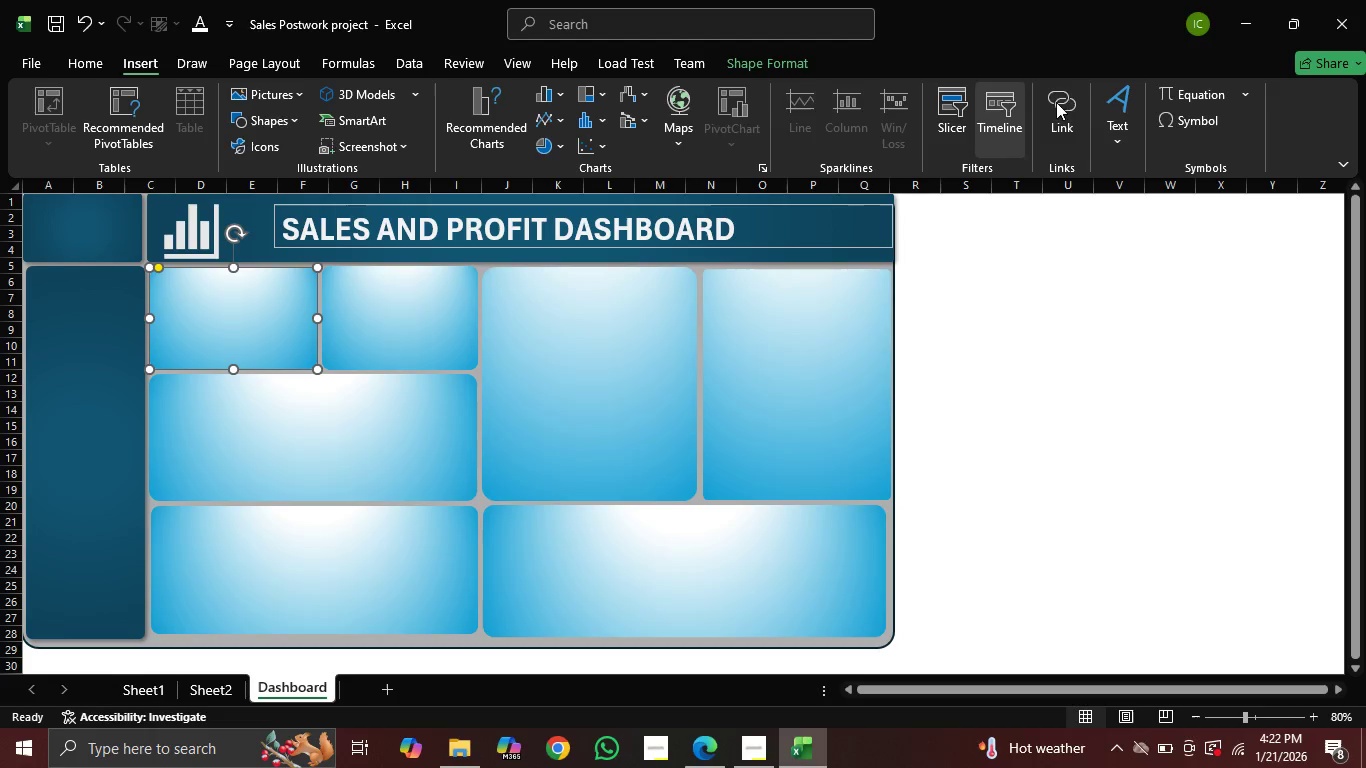 
wait(9.84)
 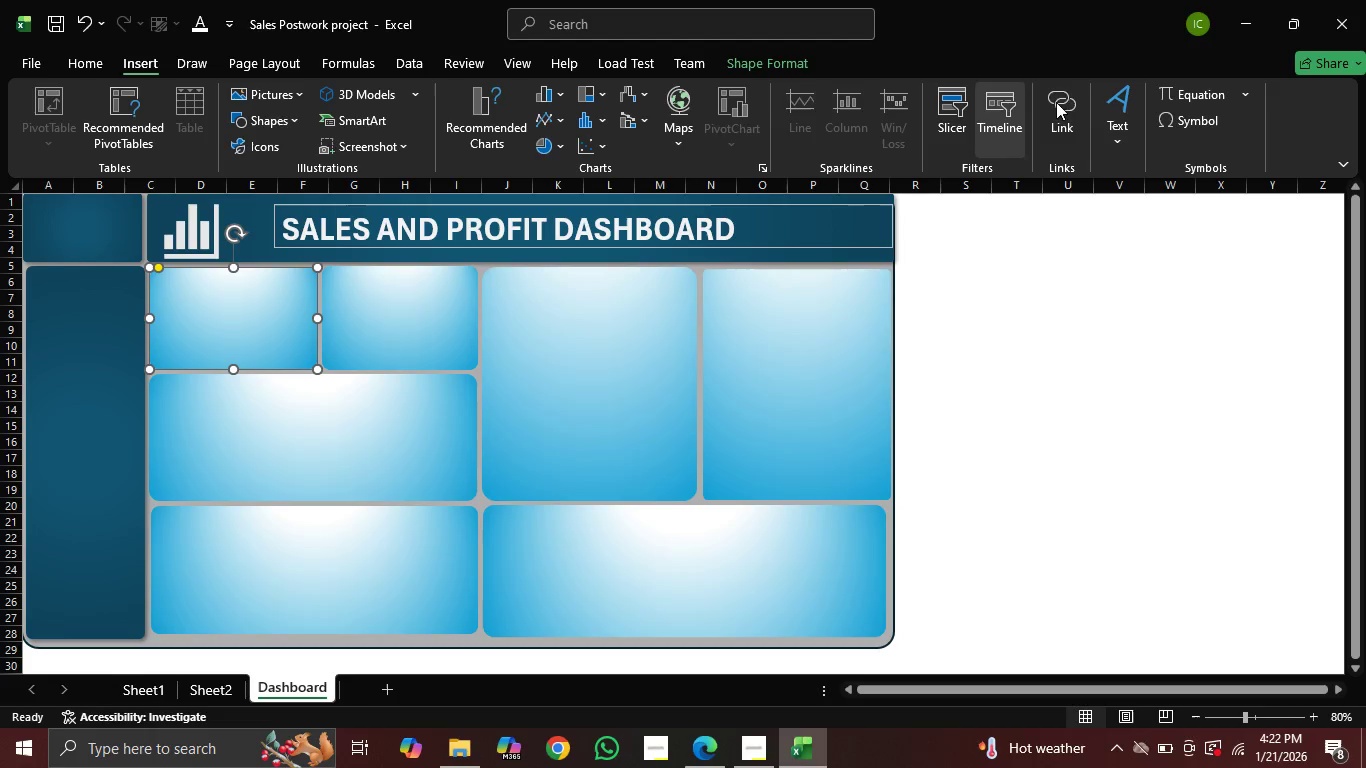 
mouse_move([1113, 153])
 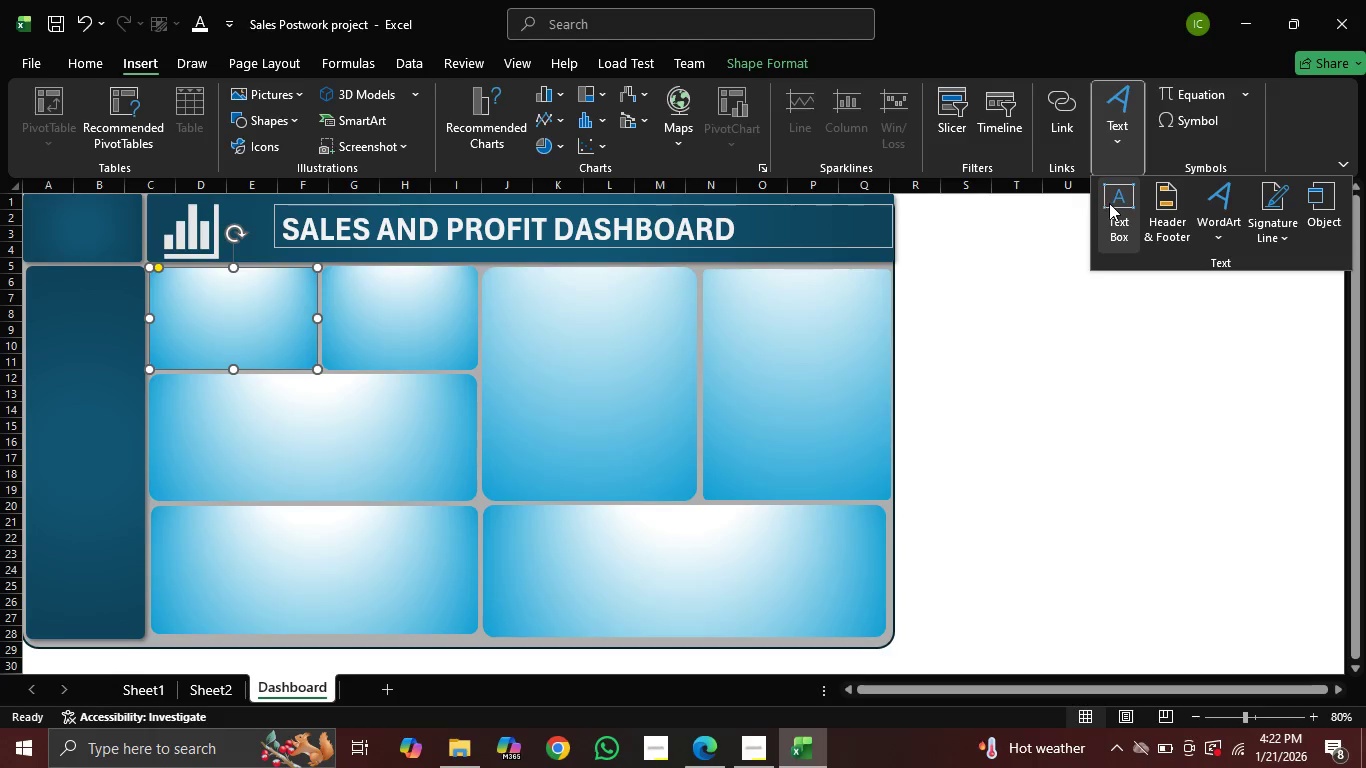 
left_click([1109, 204])
 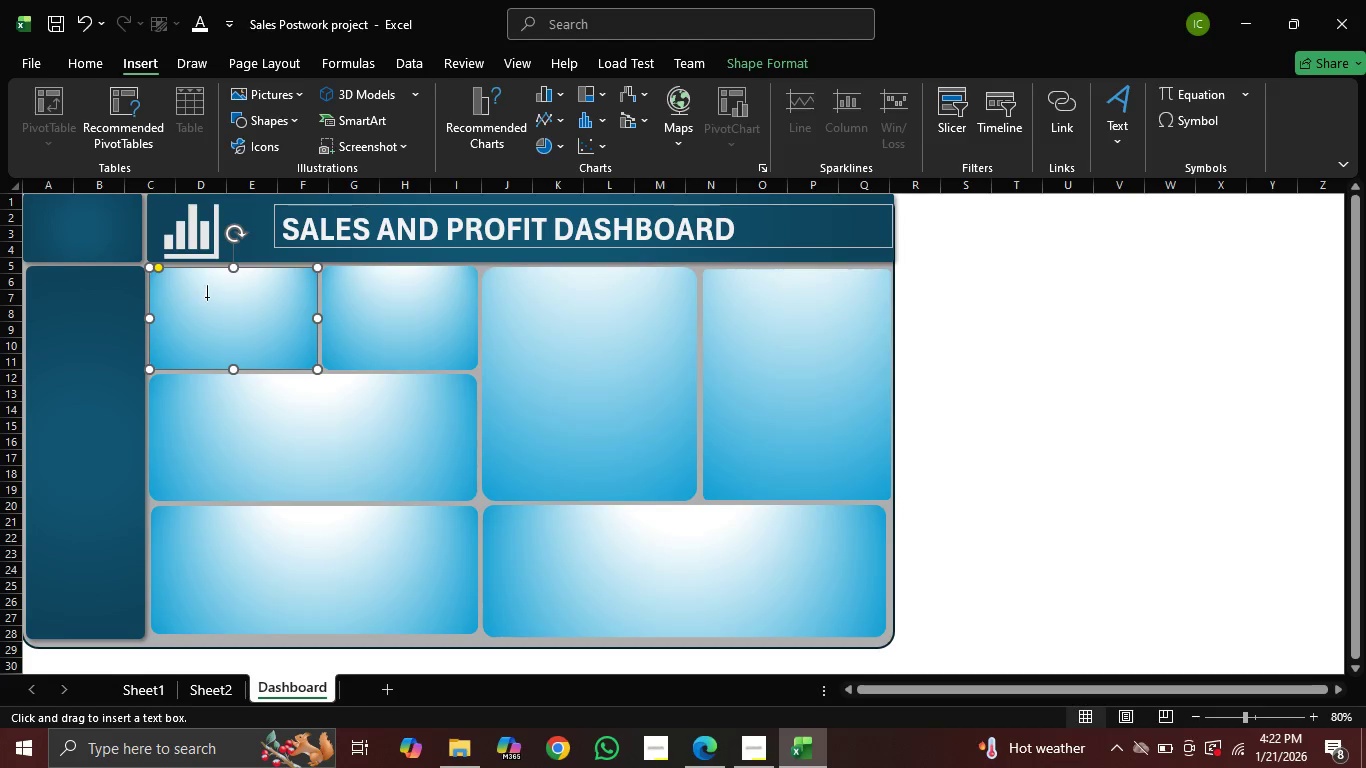 
left_click_drag(start_coordinate=[231, 288], to_coordinate=[305, 343])
 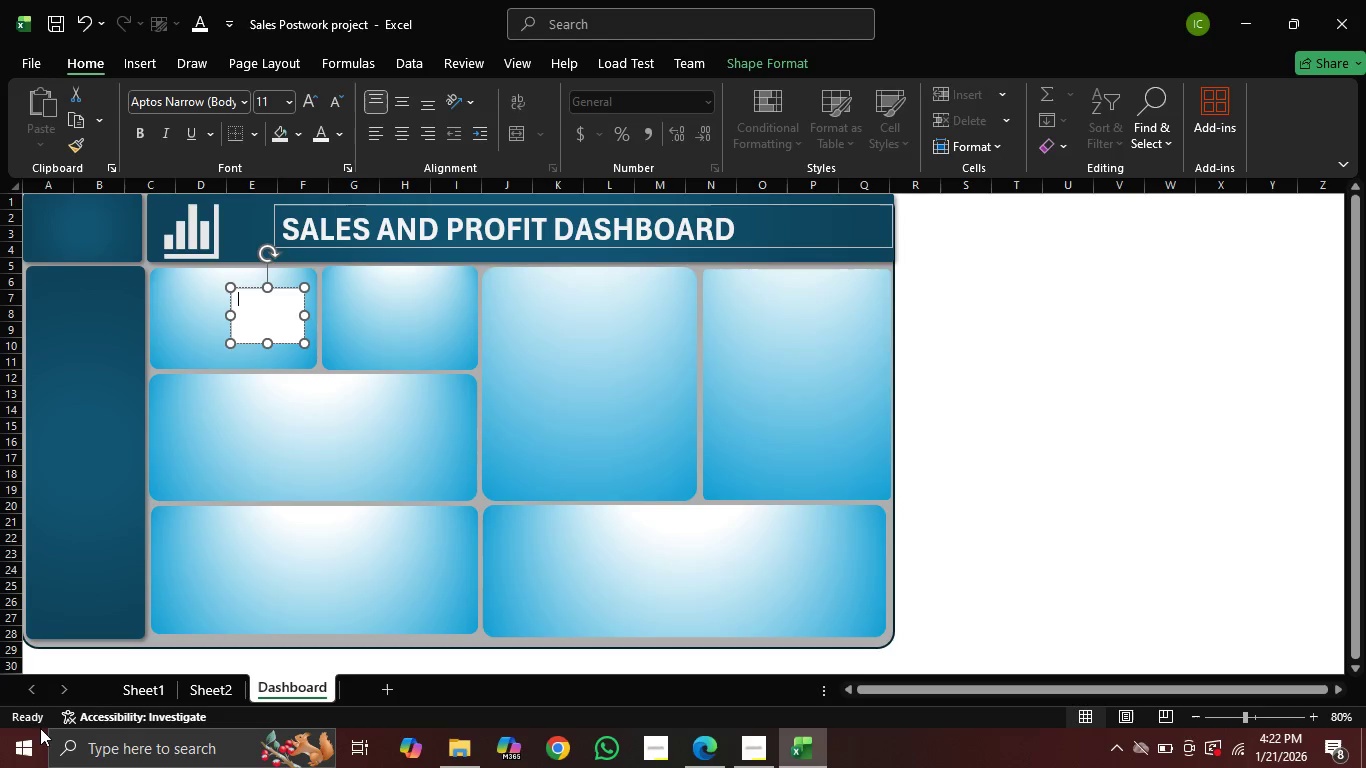 
left_click([225, 687])
 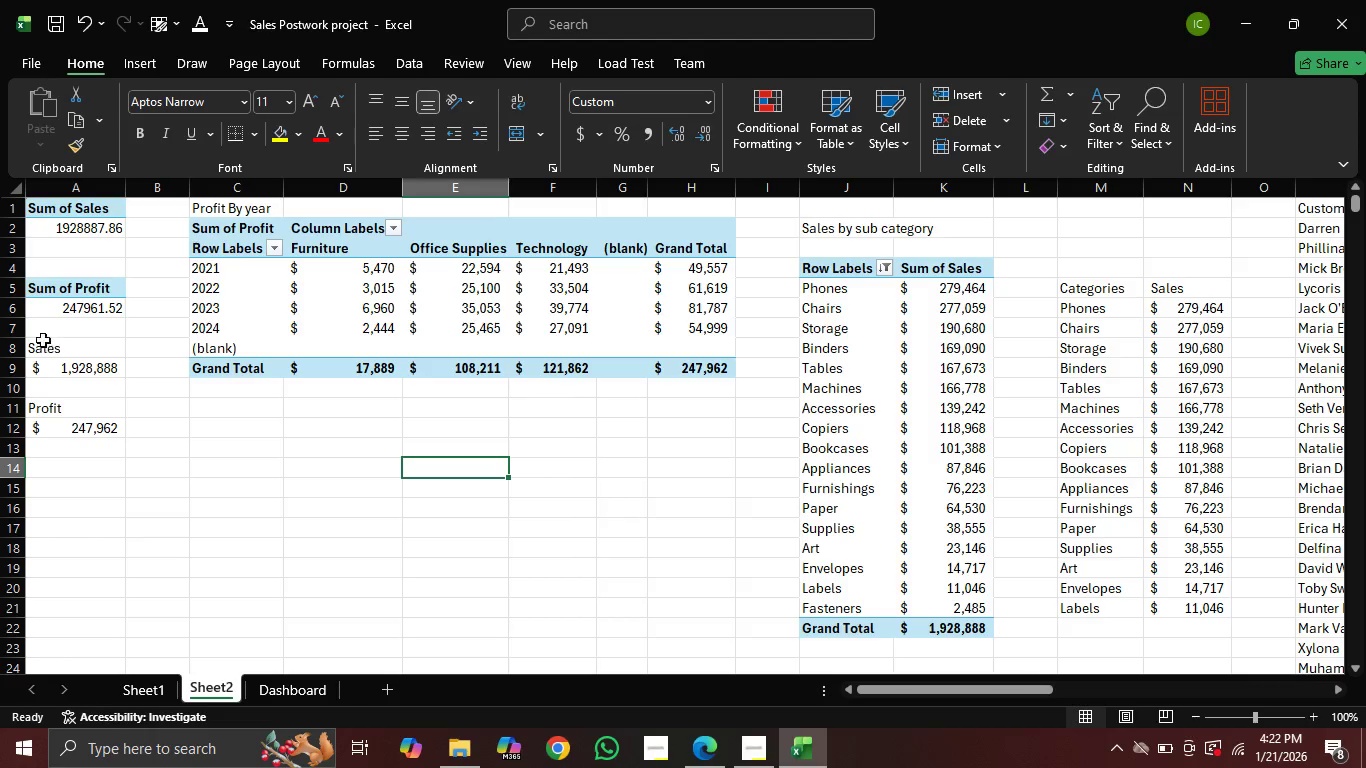 
left_click_drag(start_coordinate=[35, 339], to_coordinate=[61, 380])
 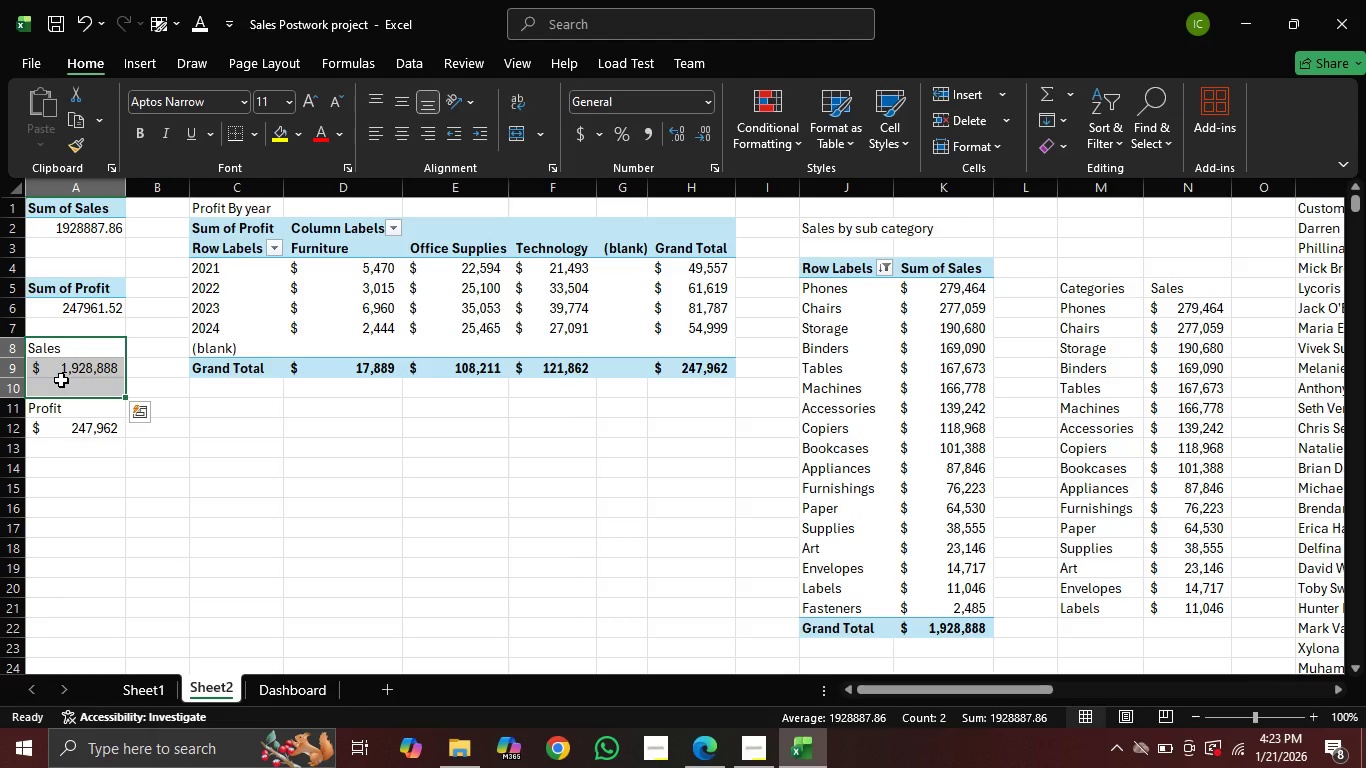 
key(Control+C)
 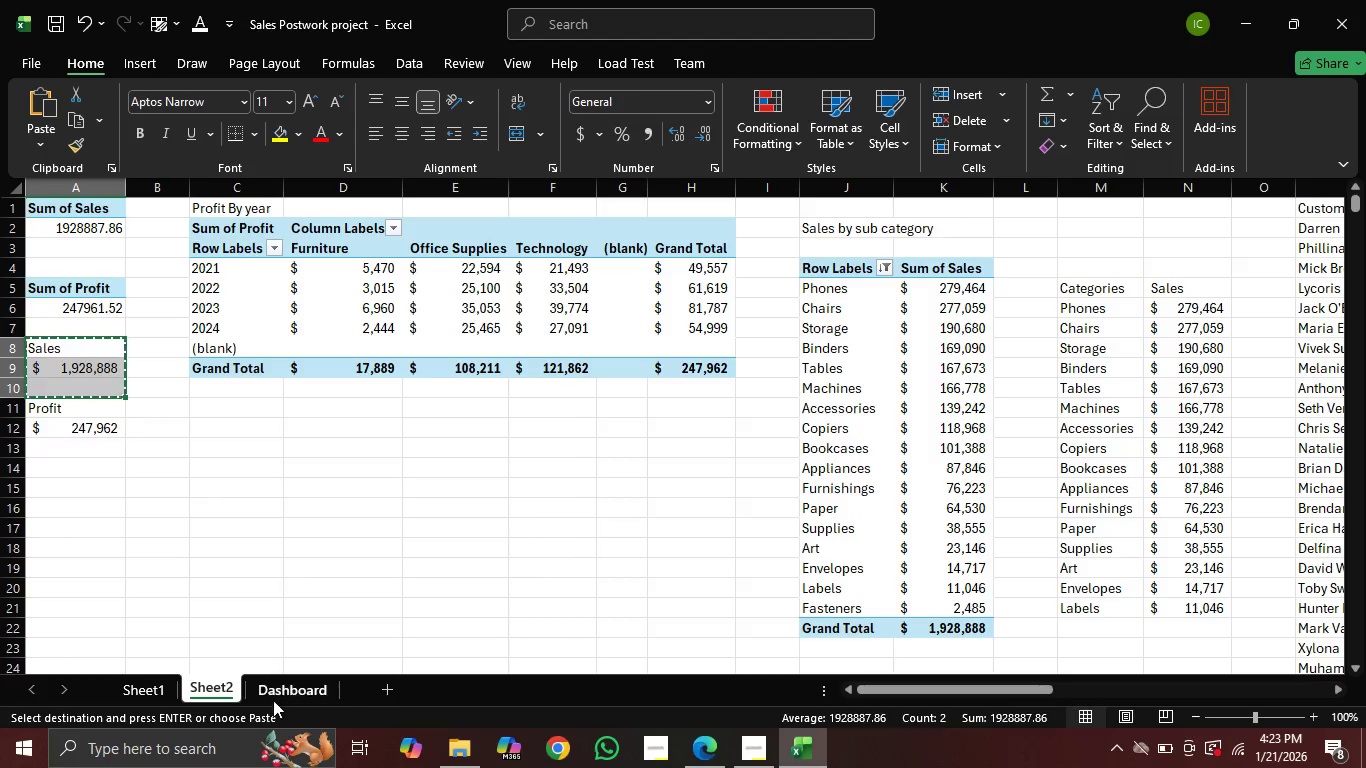 
left_click([306, 568])
 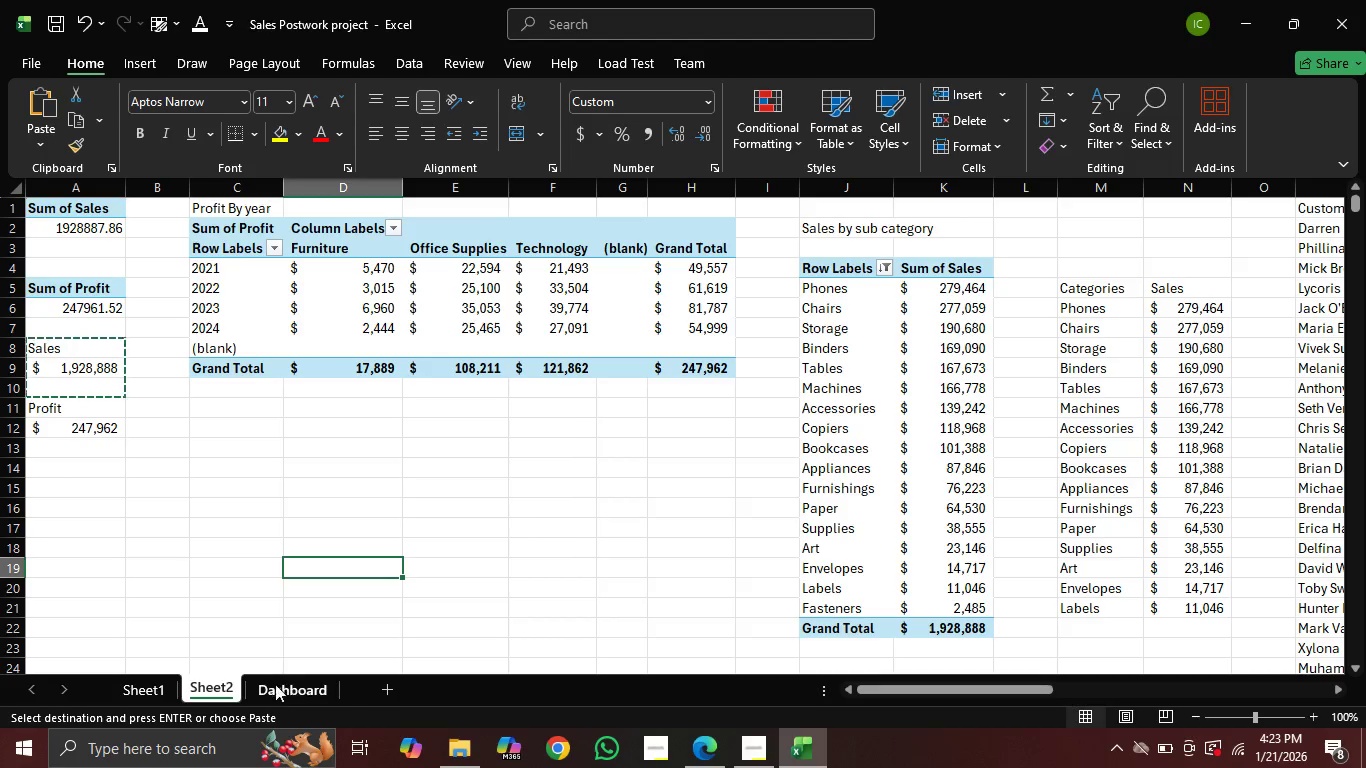 
left_click([275, 686])
 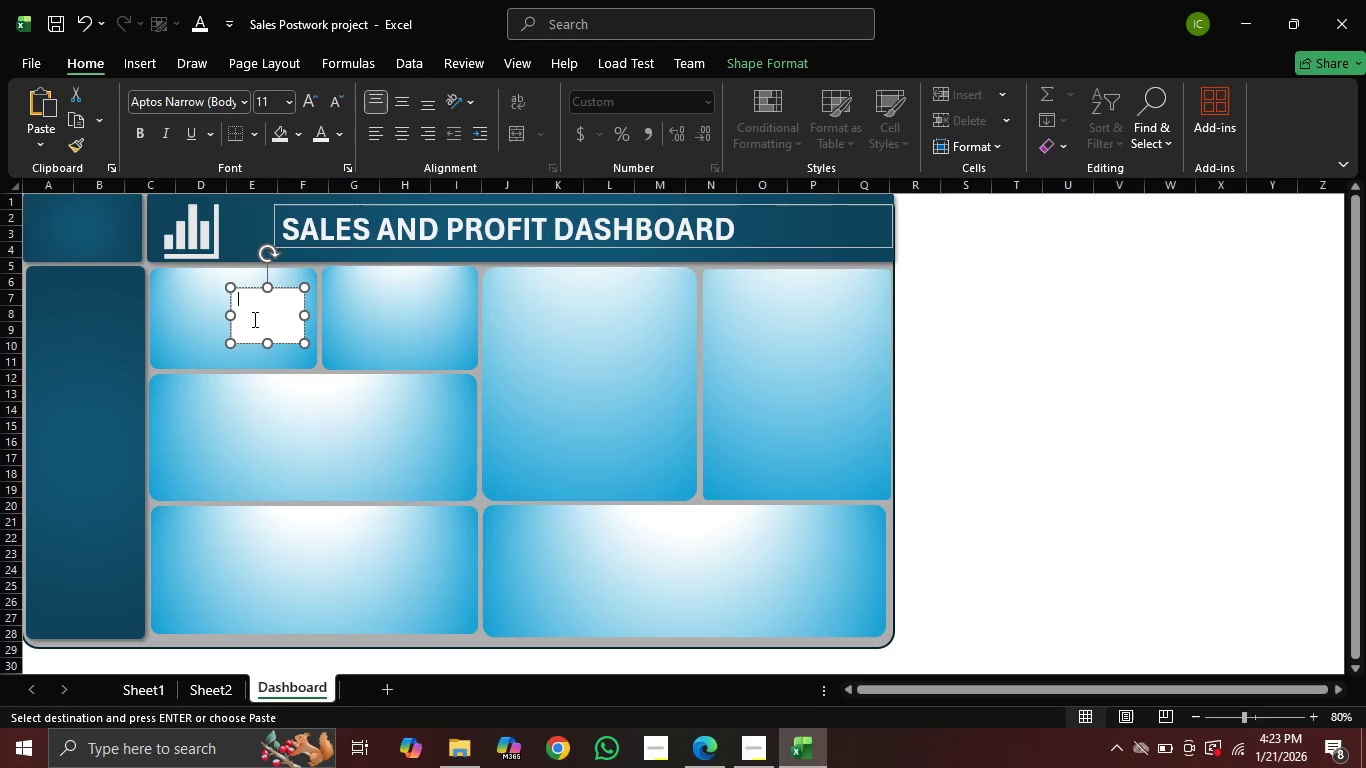 
key(Control+V)
 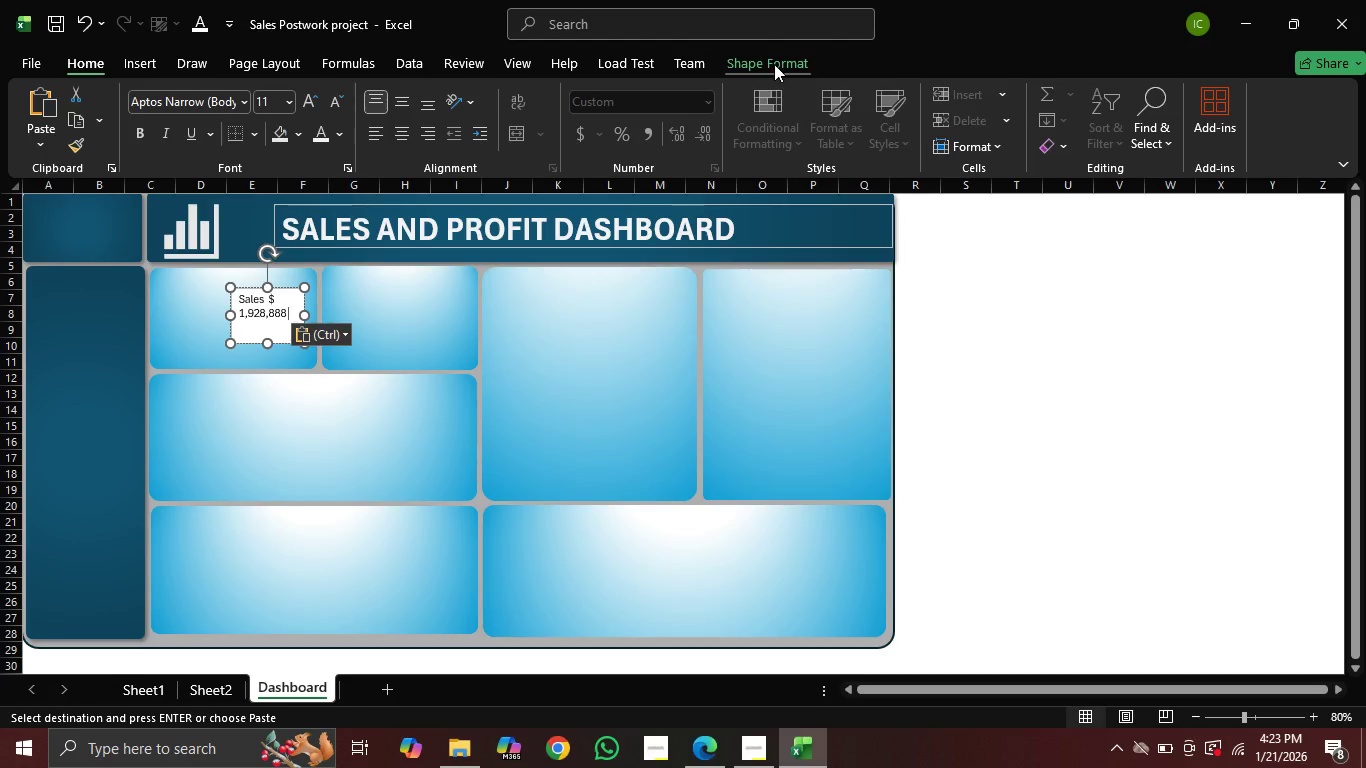 
wait(8.78)
 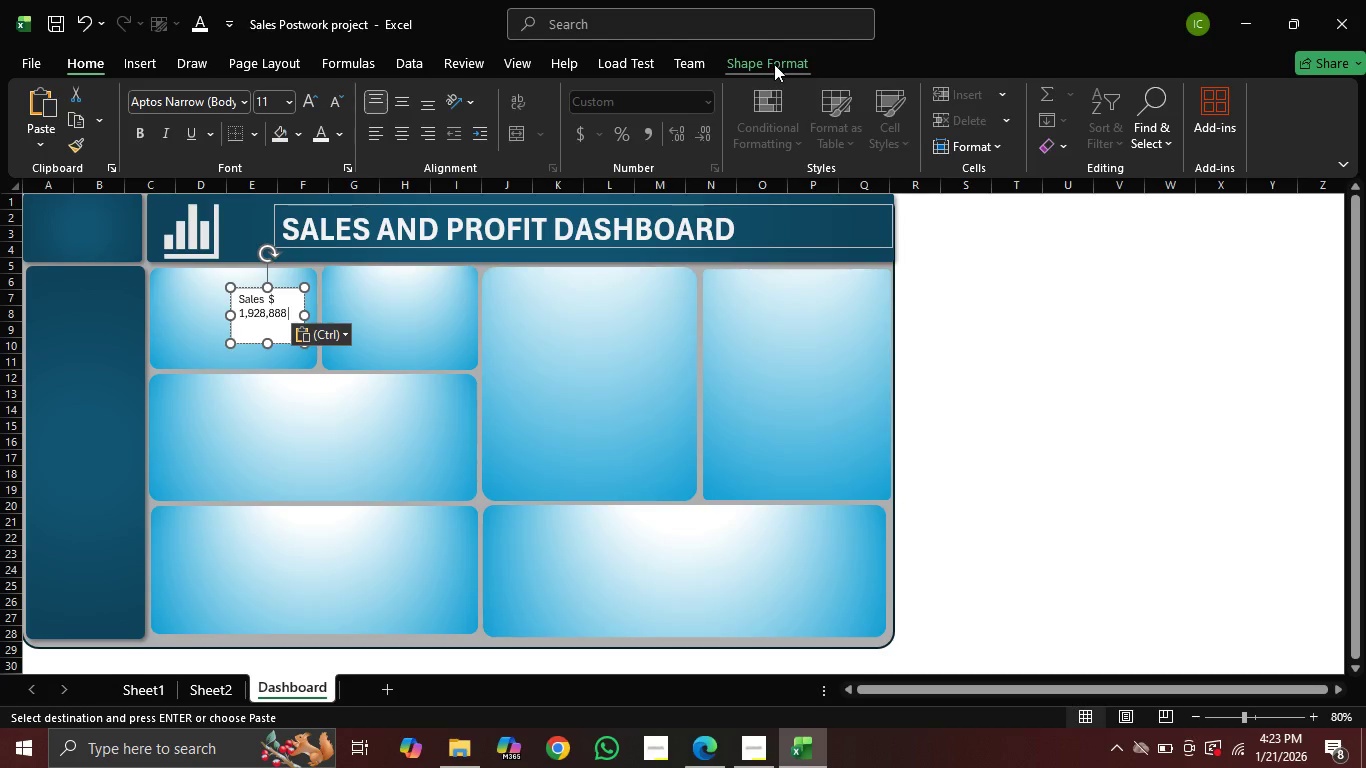 
left_click([587, 92])
 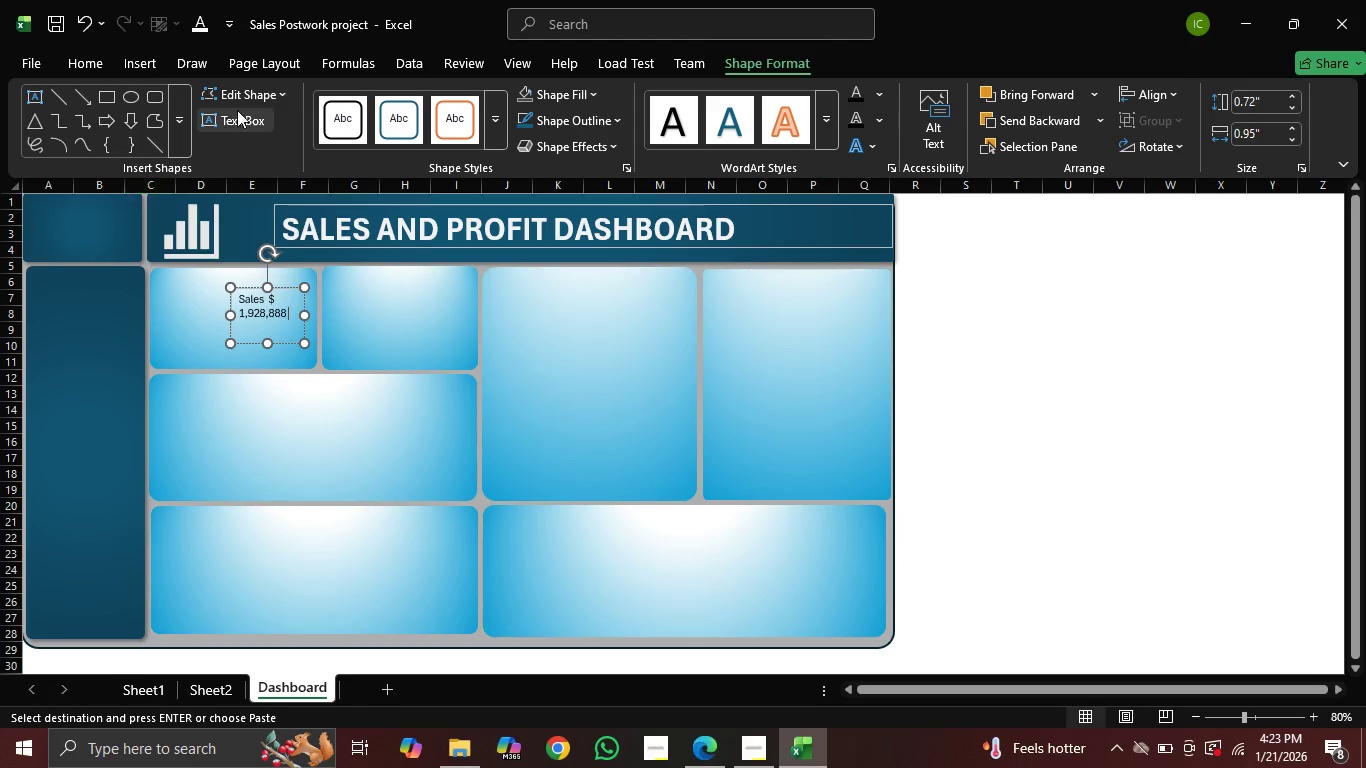 
wait(5.56)
 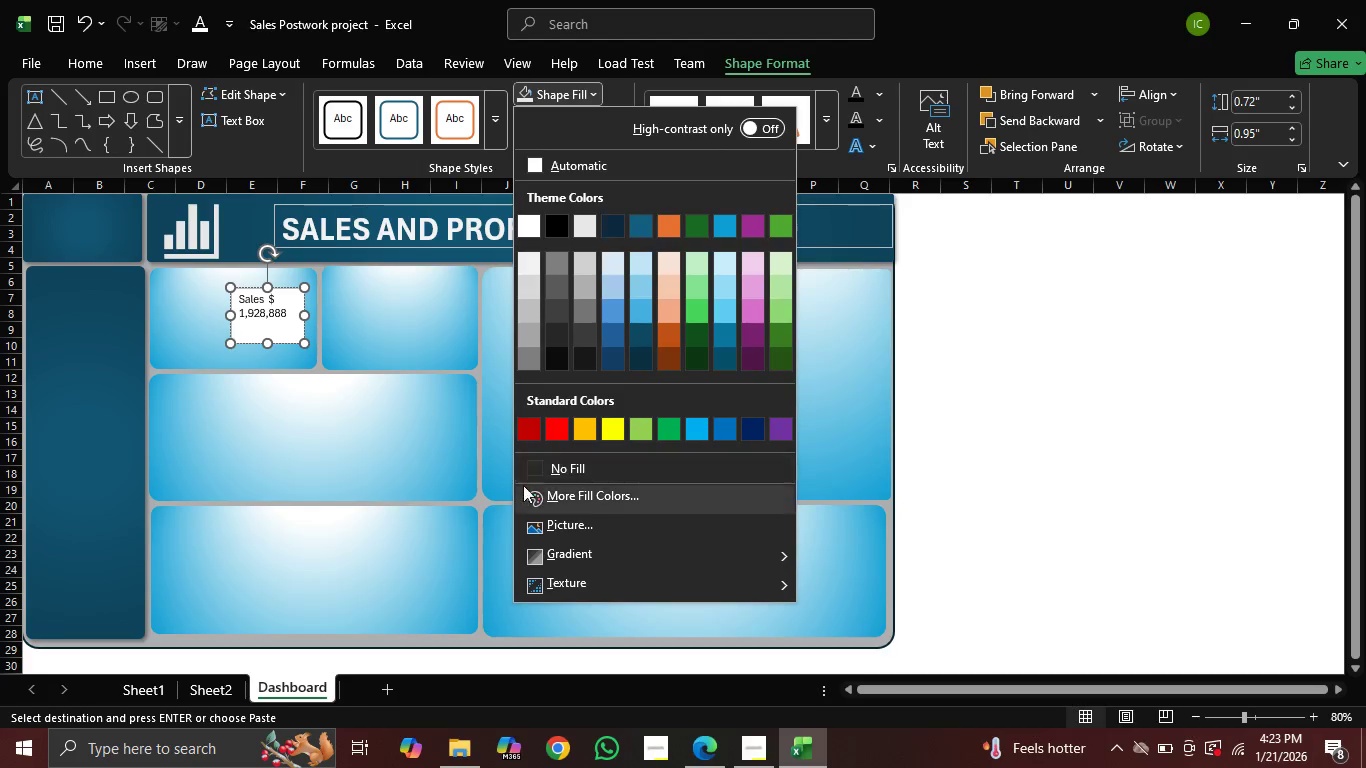 
left_click([90, 59])
 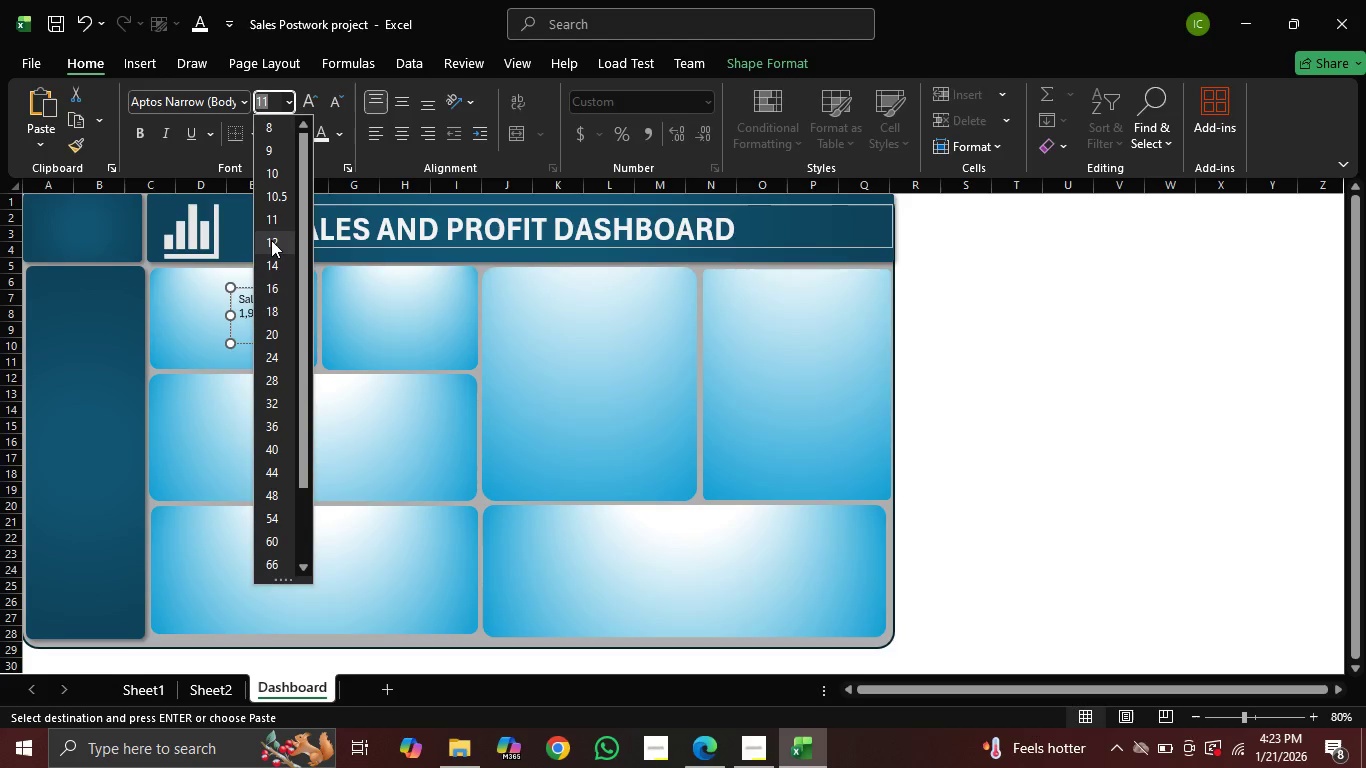 
wait(5.2)
 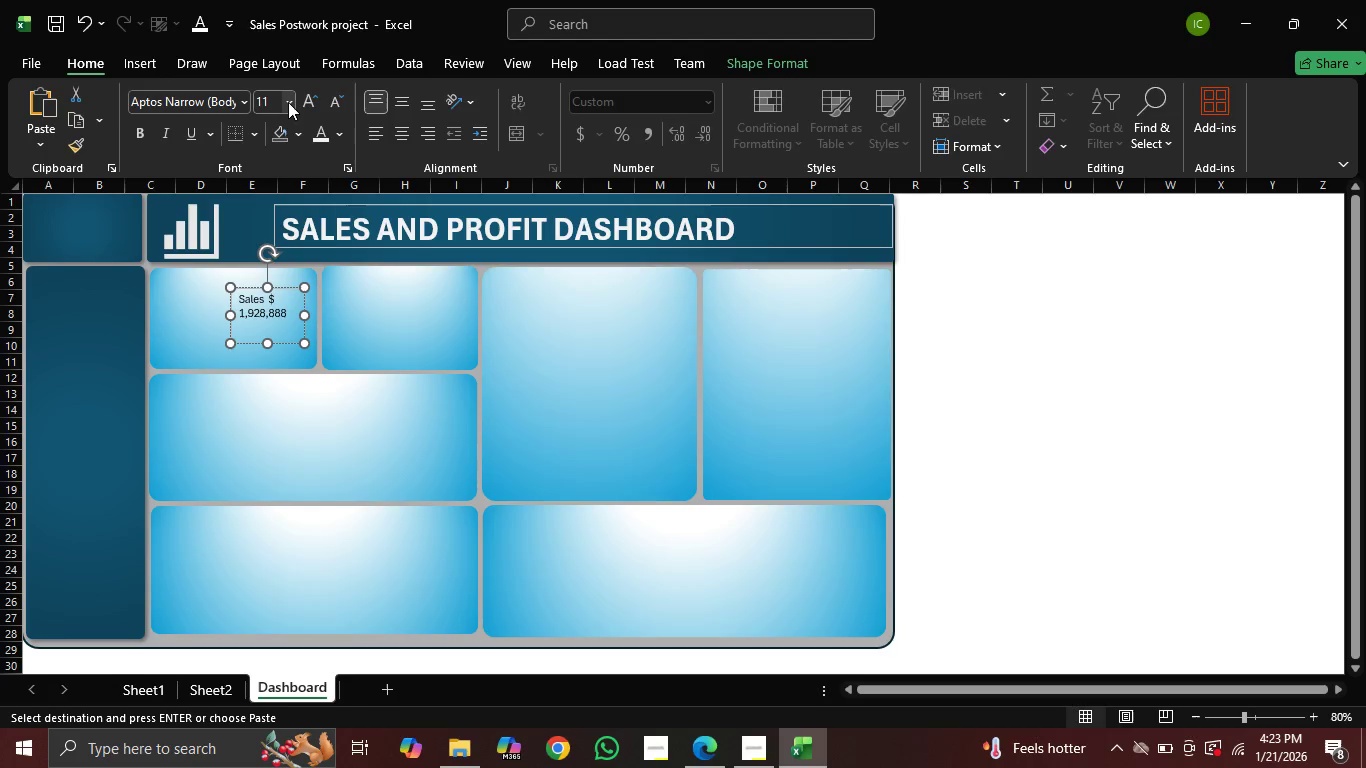 
left_click([269, 241])
 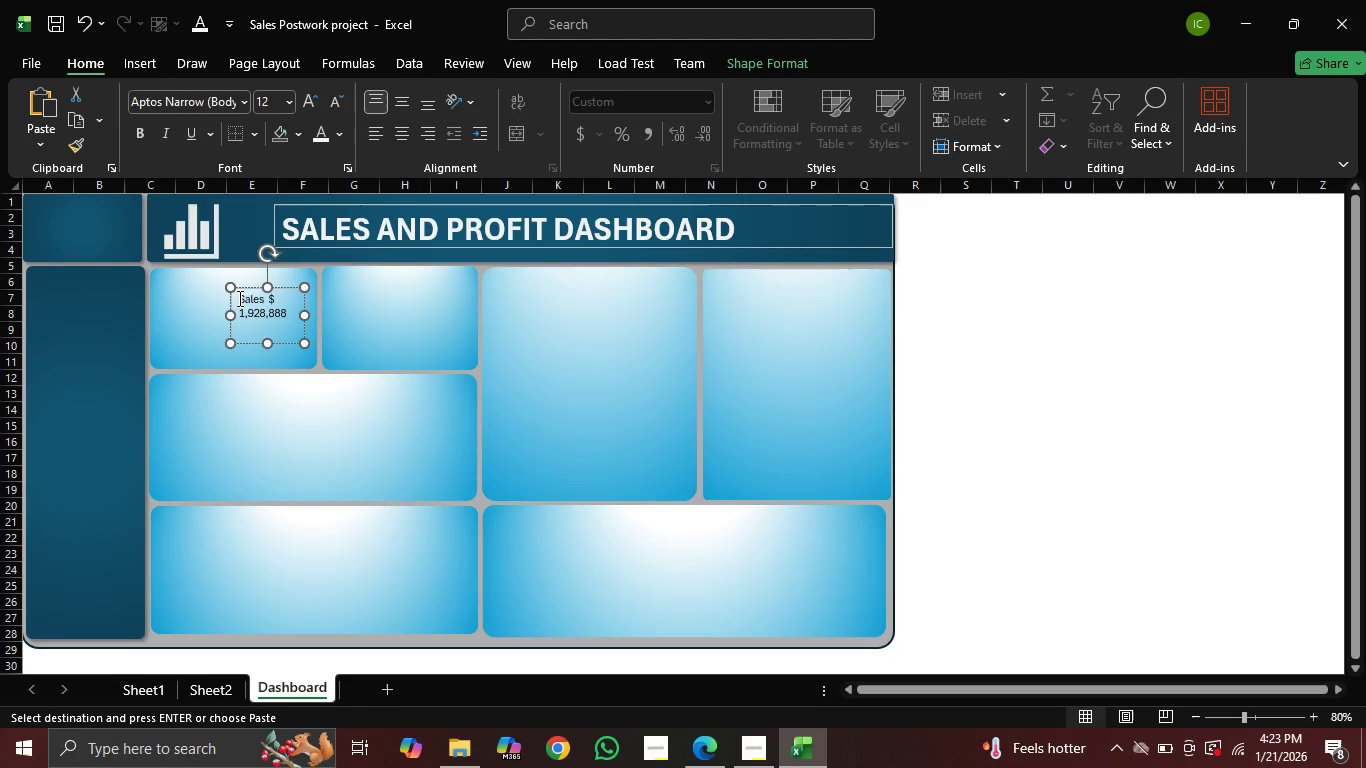 
left_click_drag(start_coordinate=[239, 298], to_coordinate=[265, 317])
 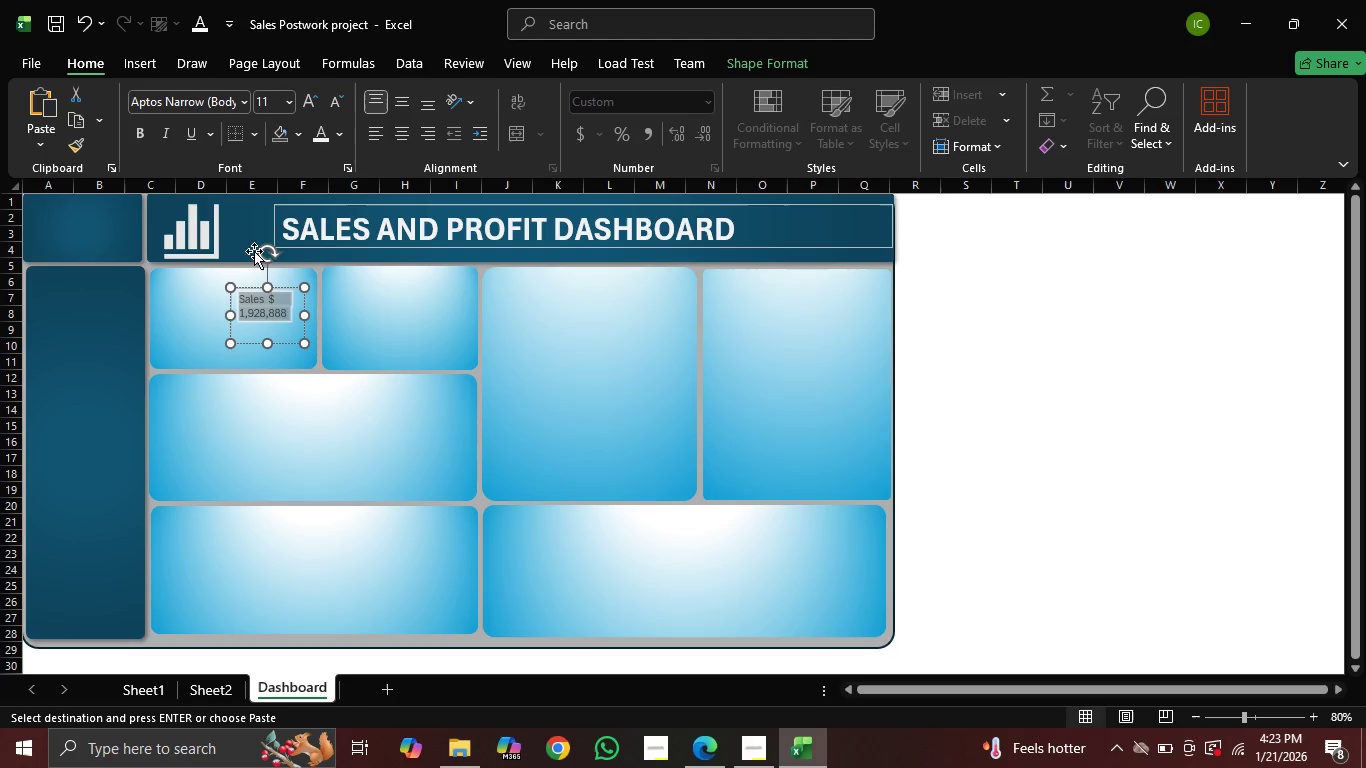 
wait(8.41)
 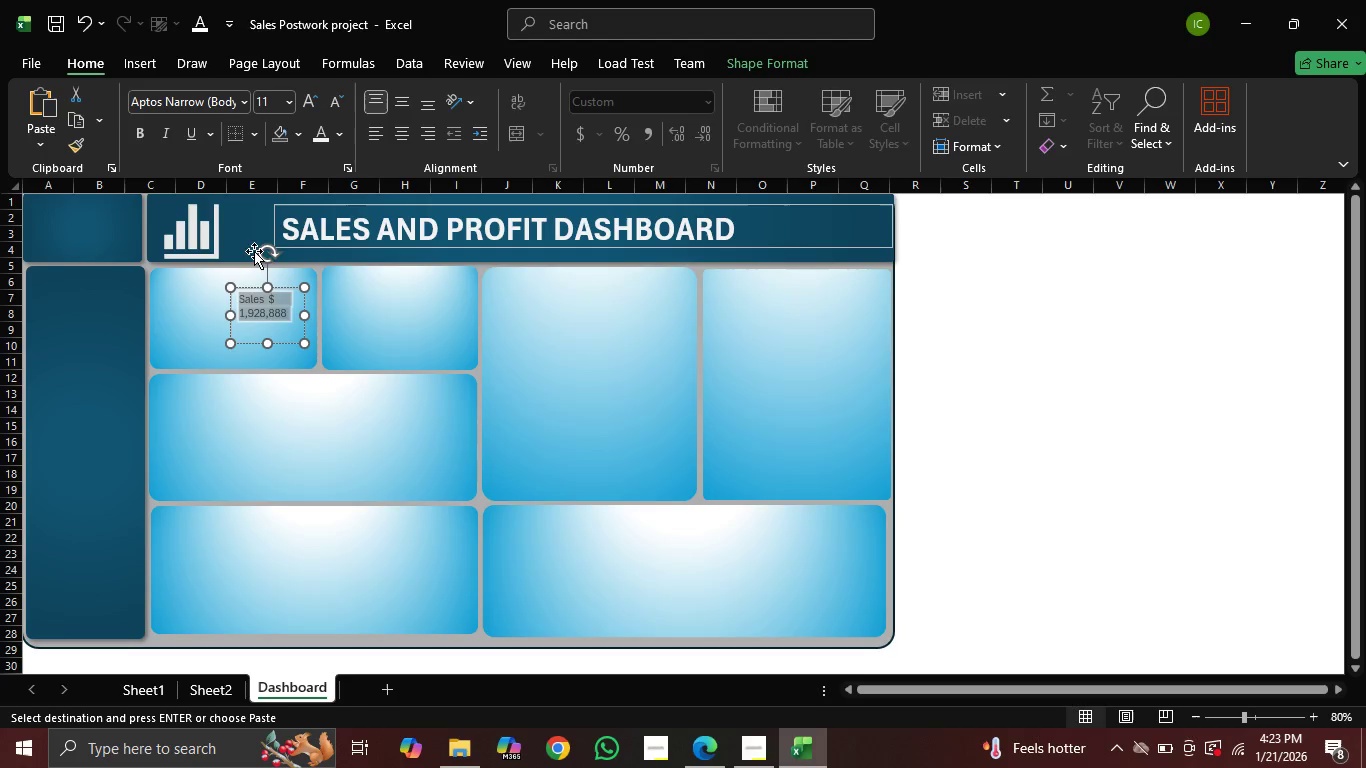 
left_click([288, 100])
 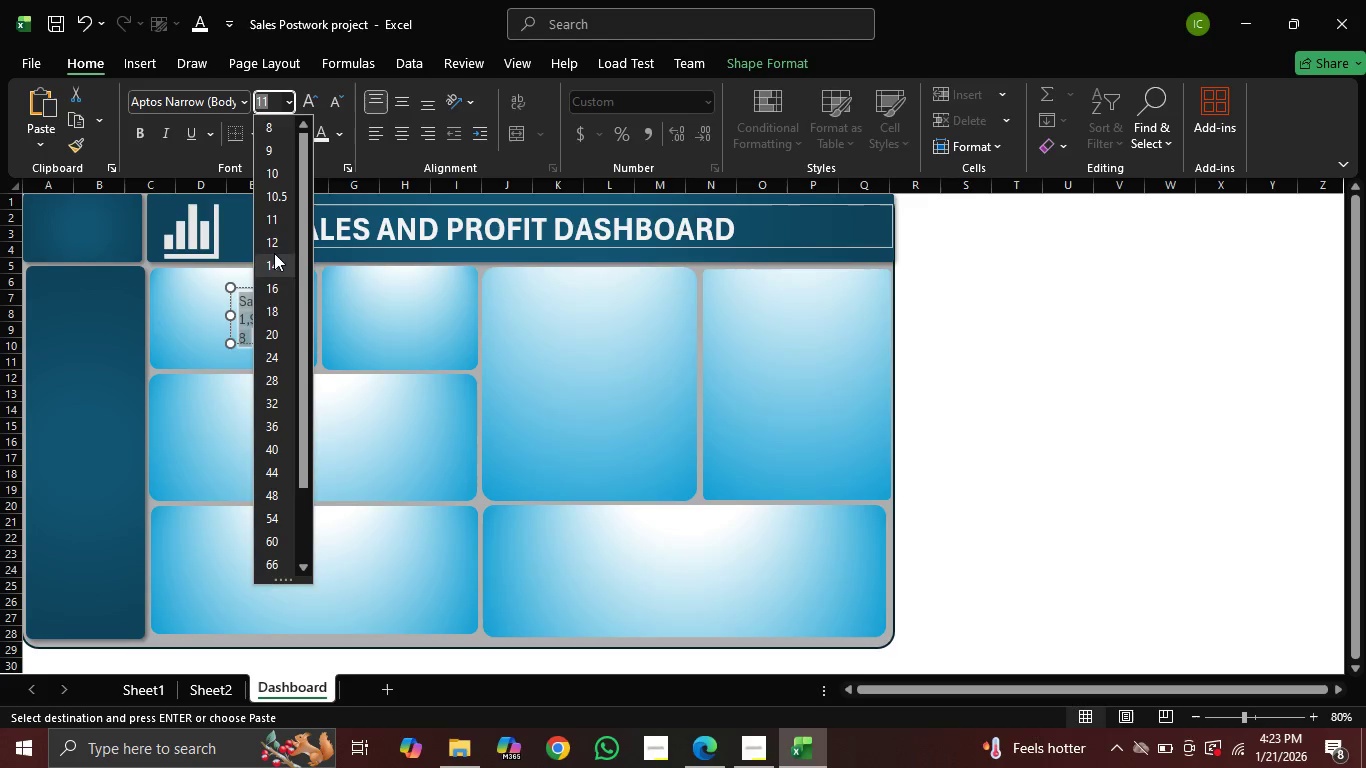 
left_click([275, 236])
 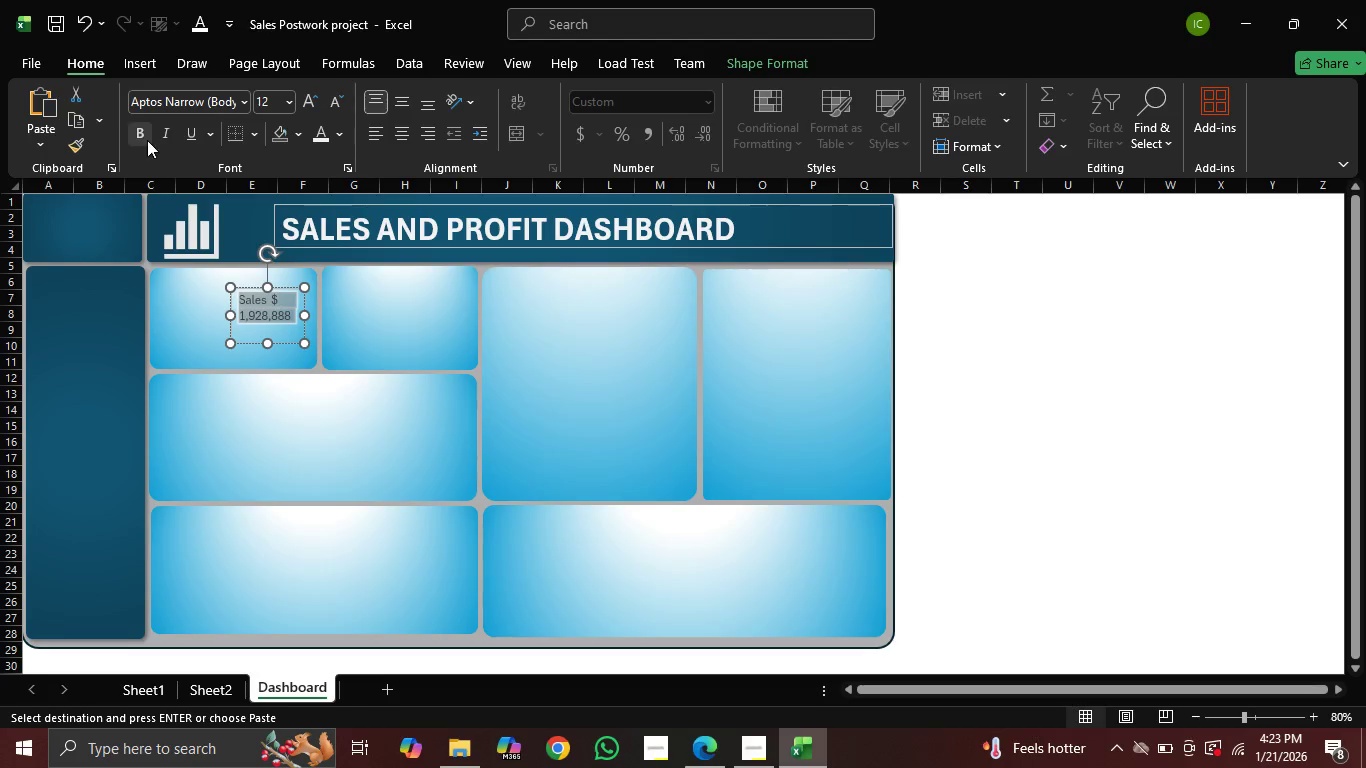 
left_click([143, 132])
 